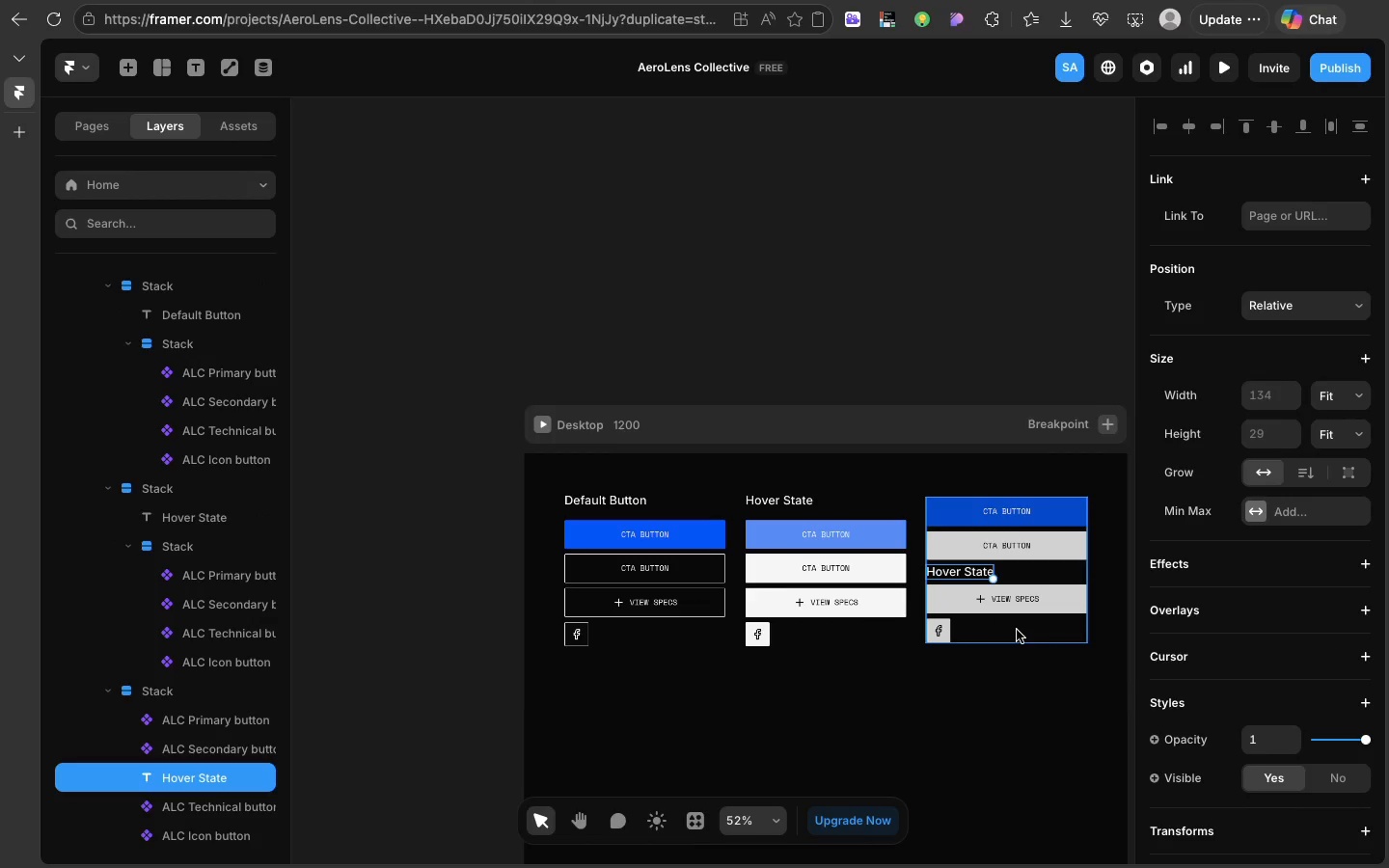 
key(ArrowUp)
 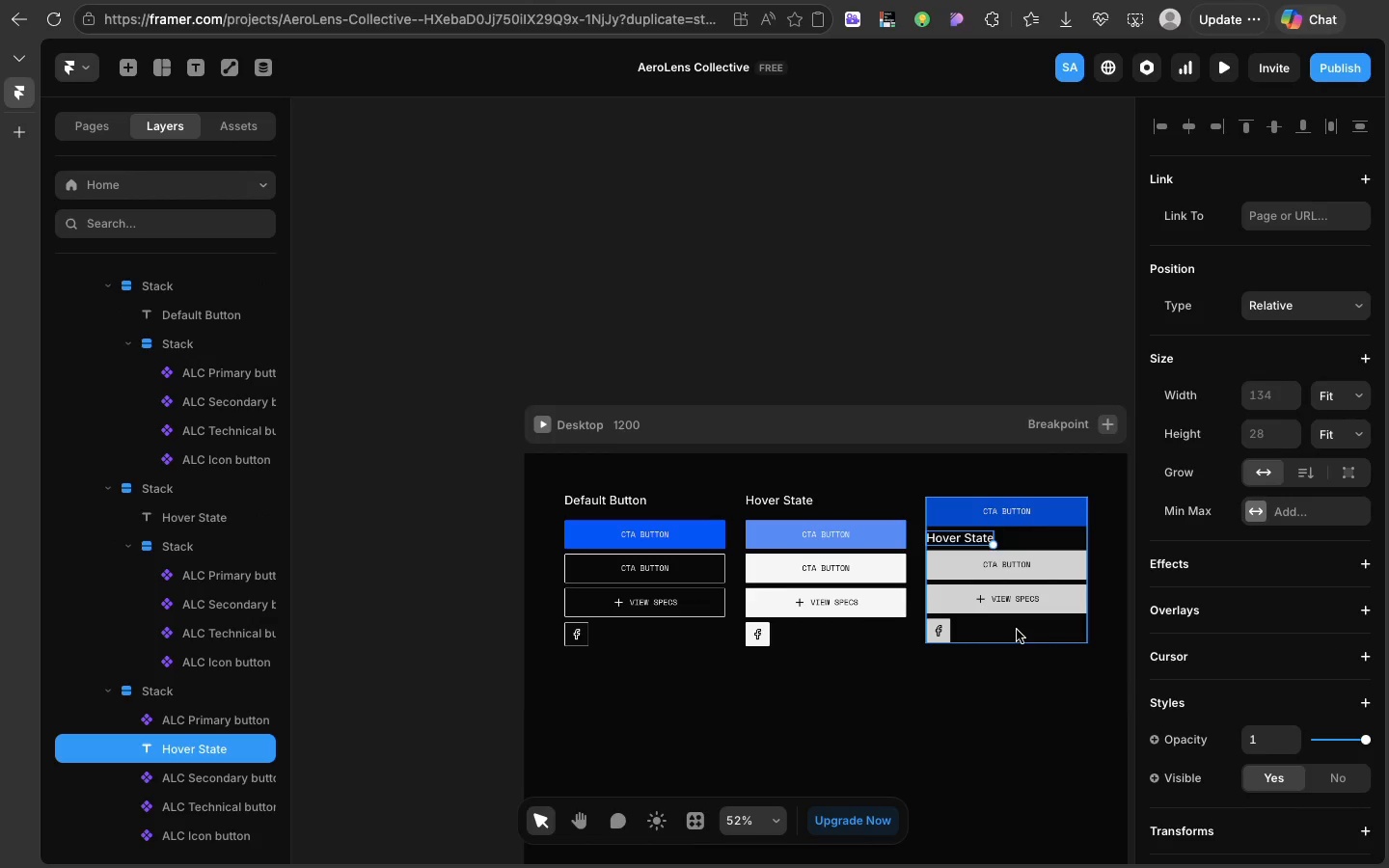 
key(ArrowUp)
 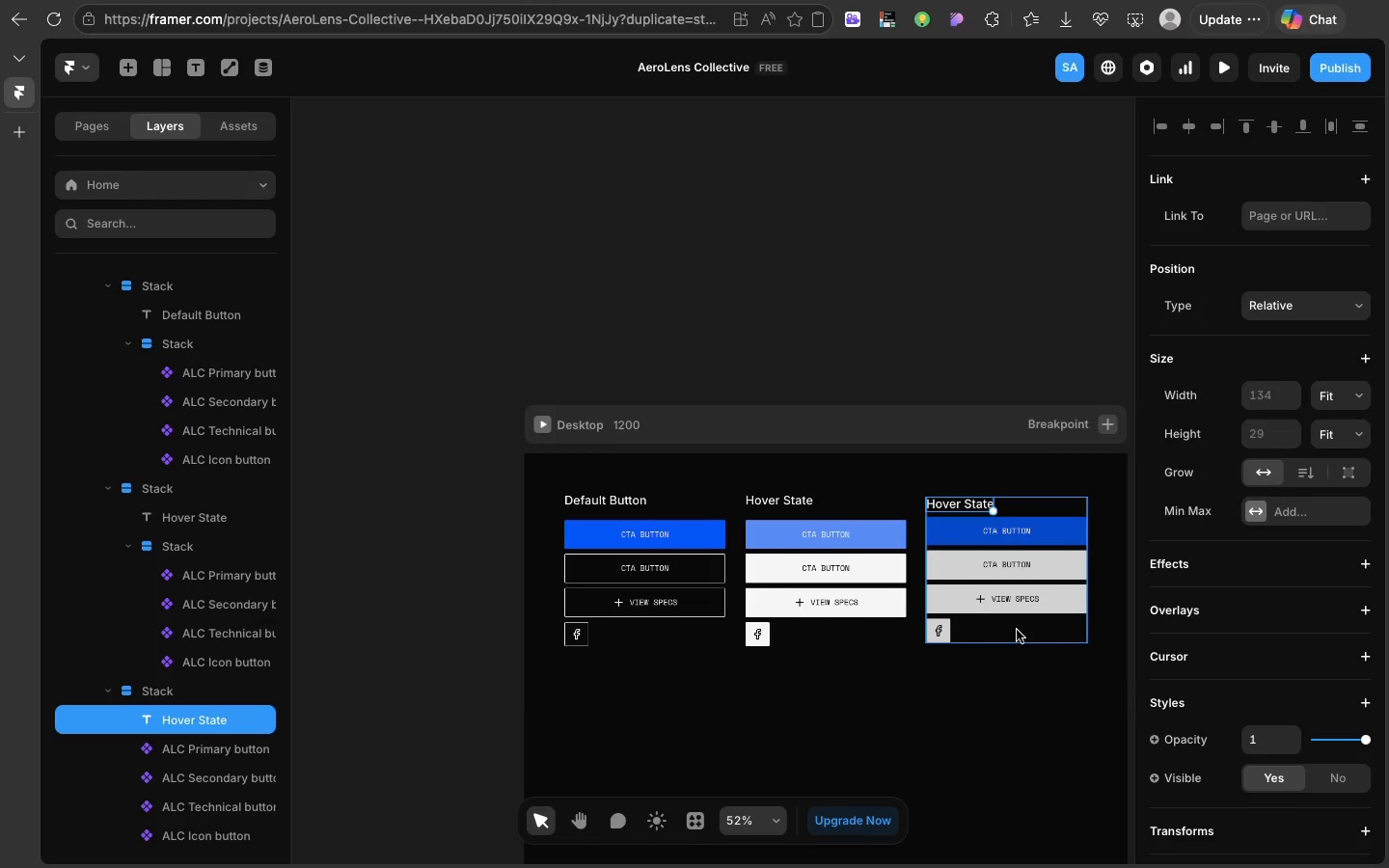 
key(ArrowUp)
 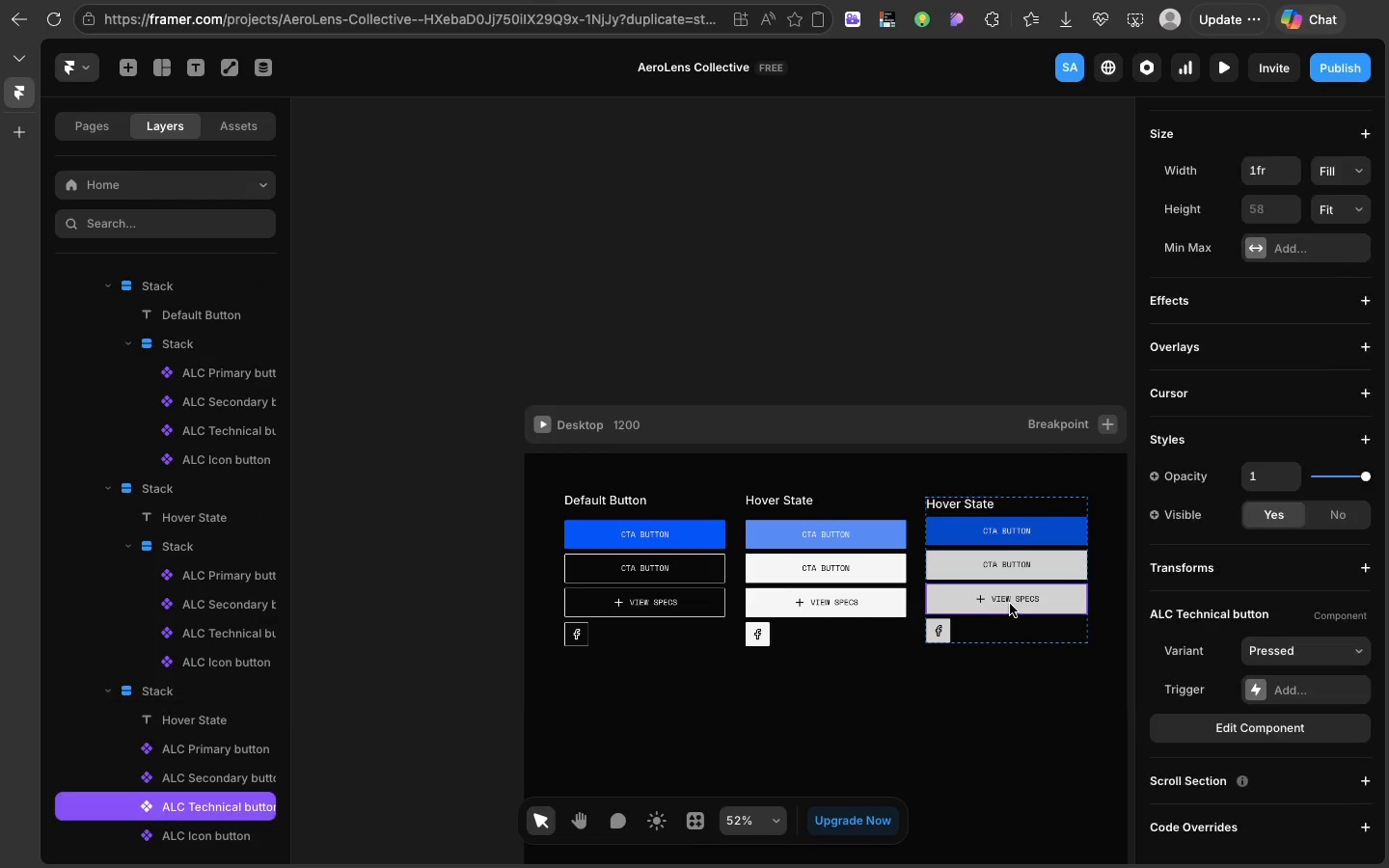 
left_click([1010, 604])
 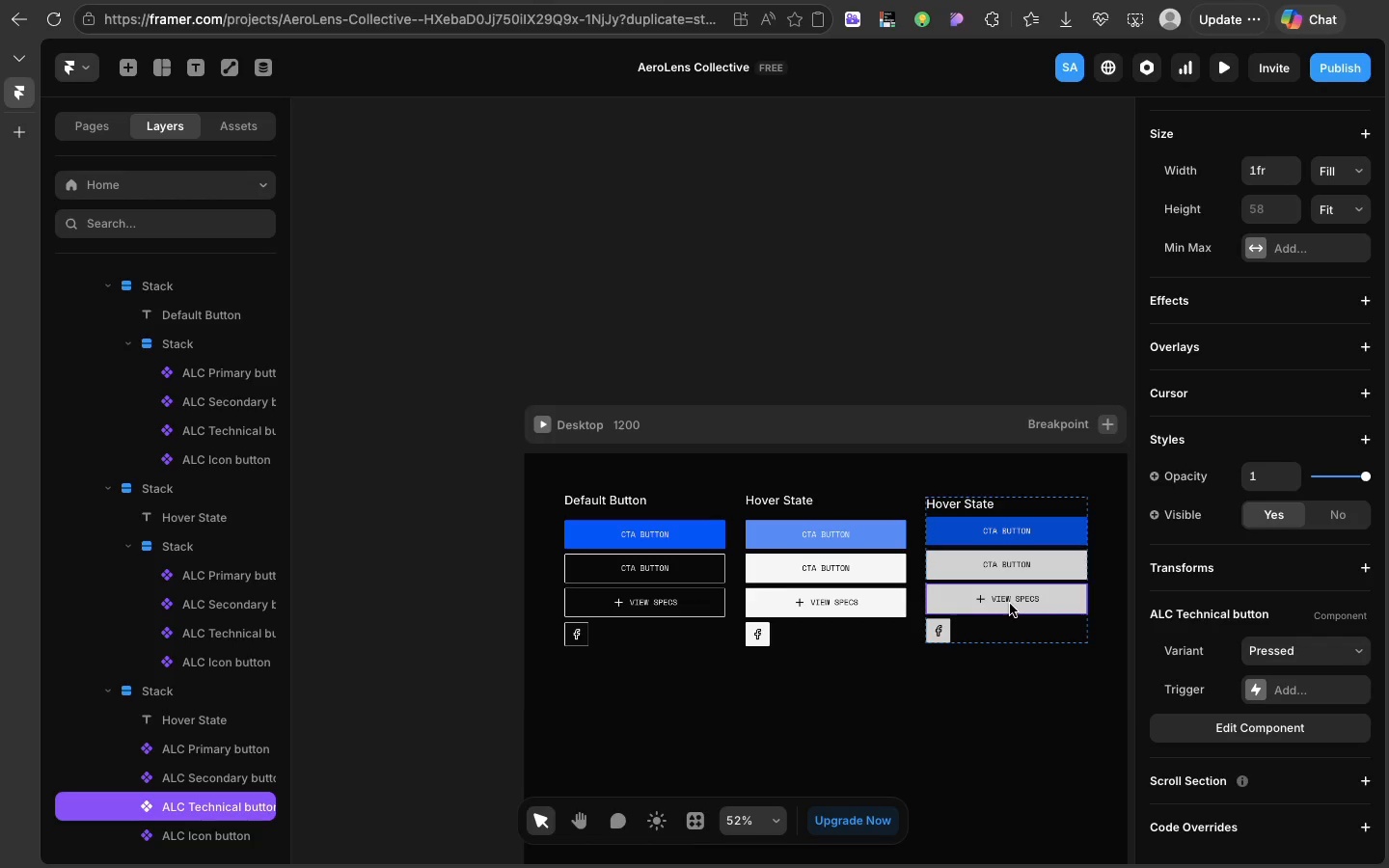 
hold_key(key=ShiftLeft, duration=3.8)
left_click([990, 576])
 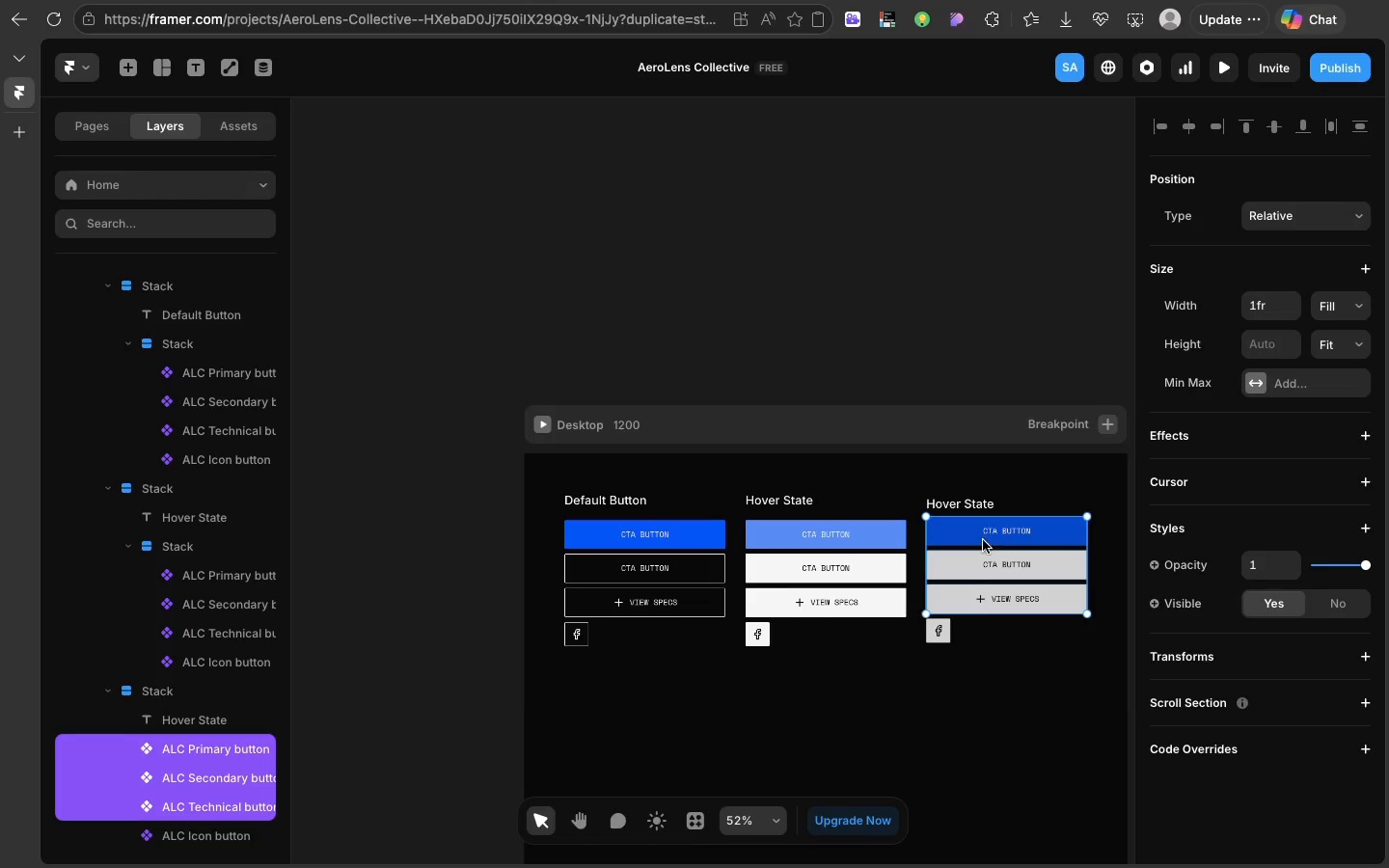 
left_click([984, 537])
 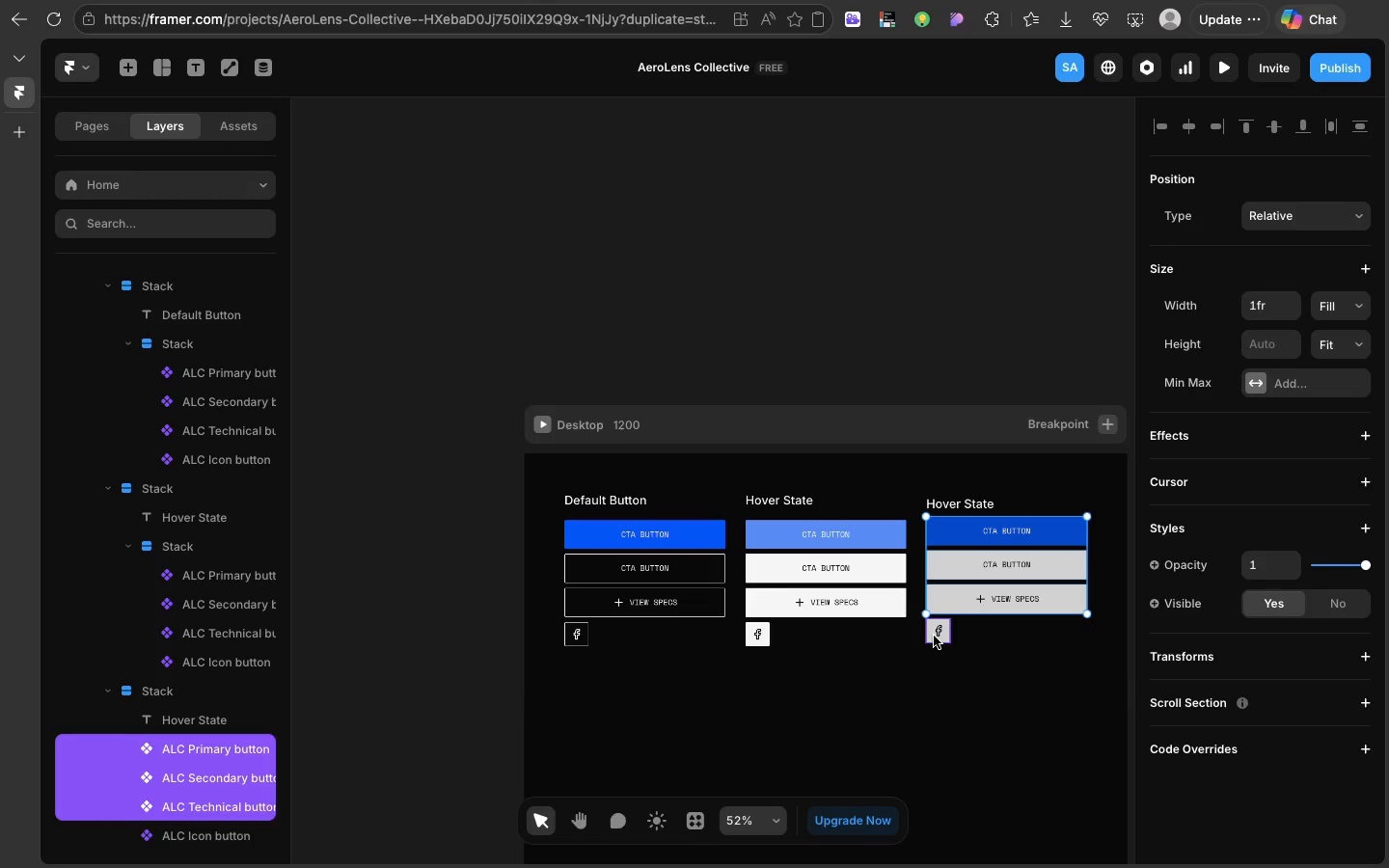 
left_click([934, 636])
 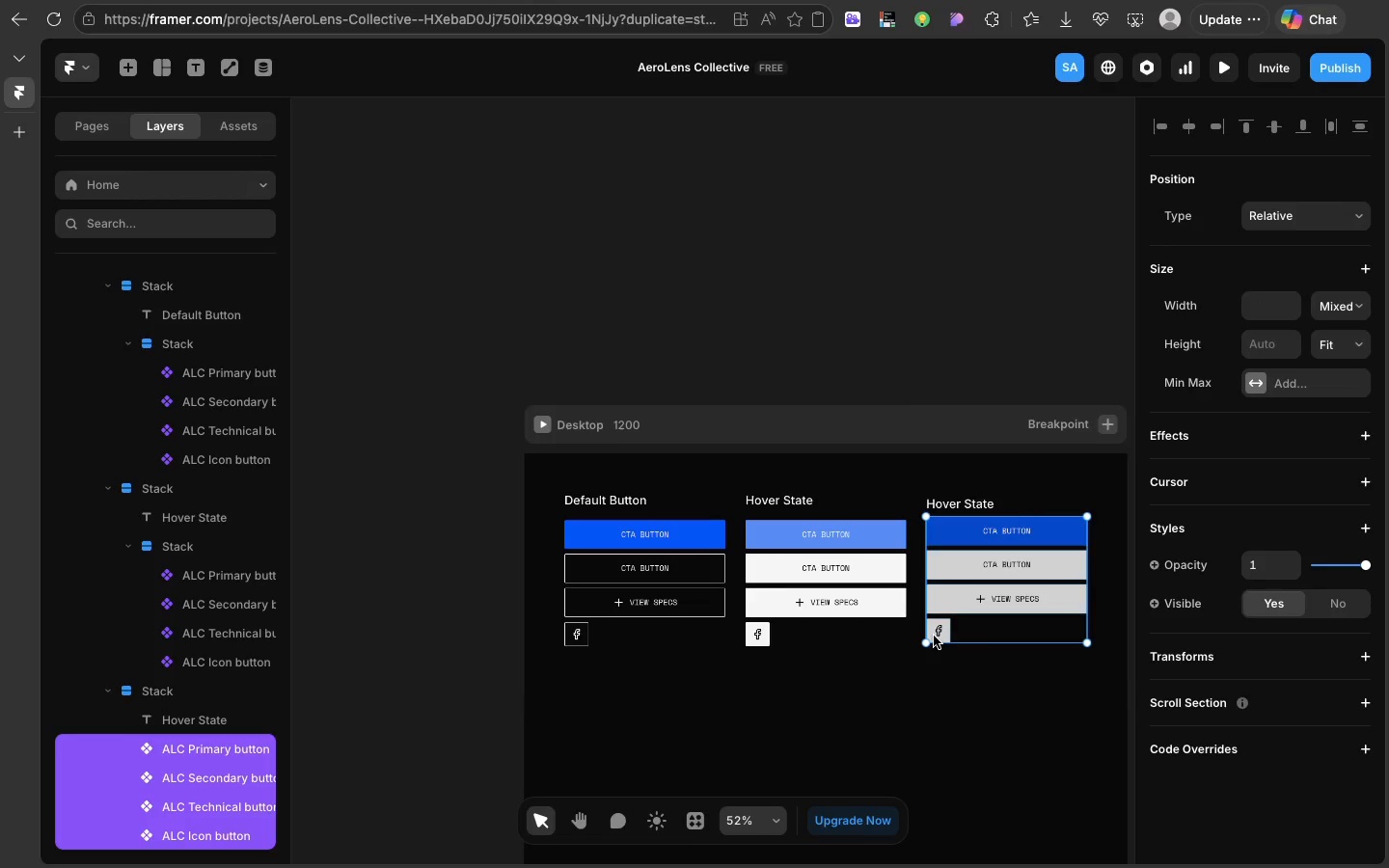 
right_click([934, 636])
 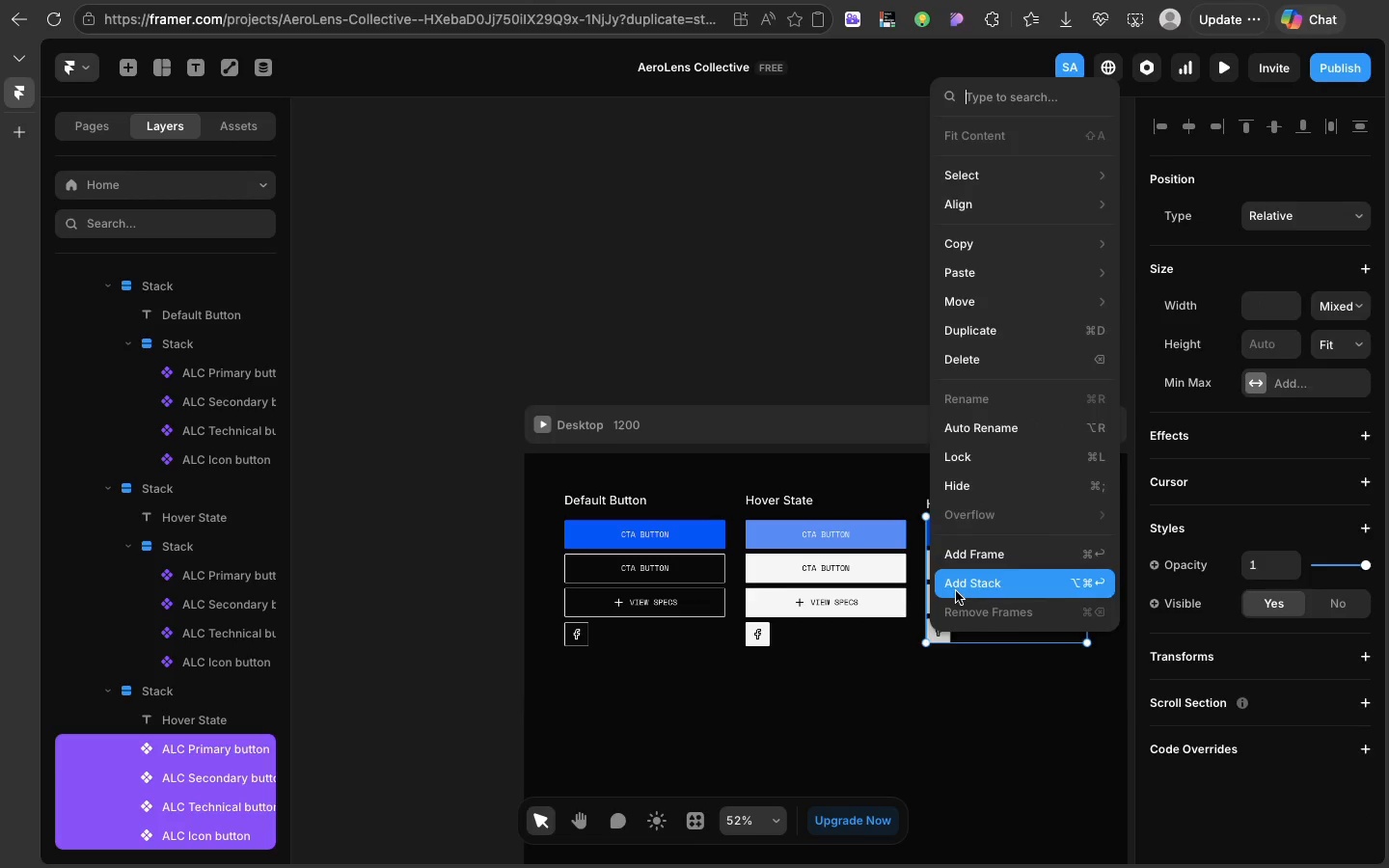 
left_click([956, 591])
 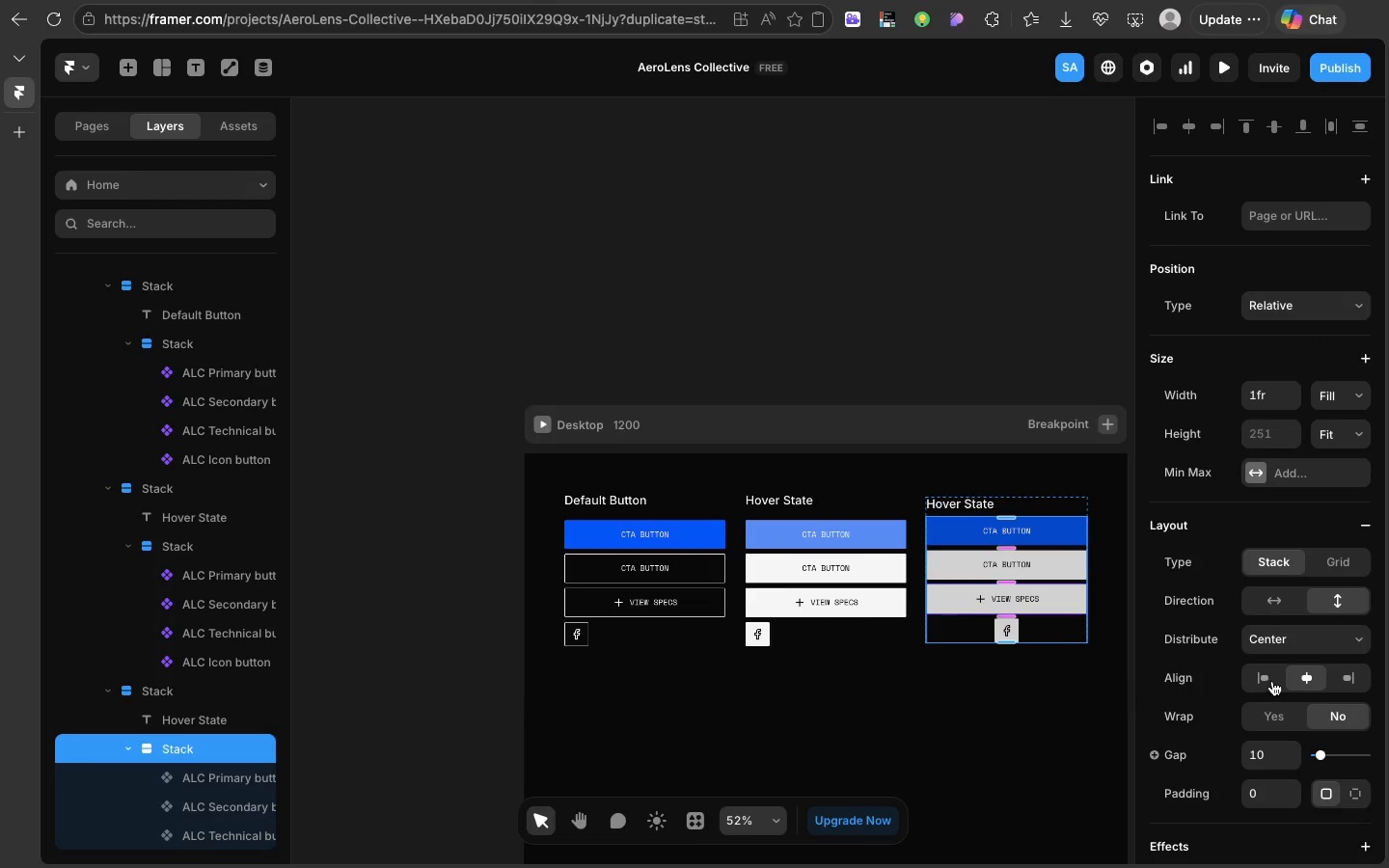 
left_click([1272, 681])
 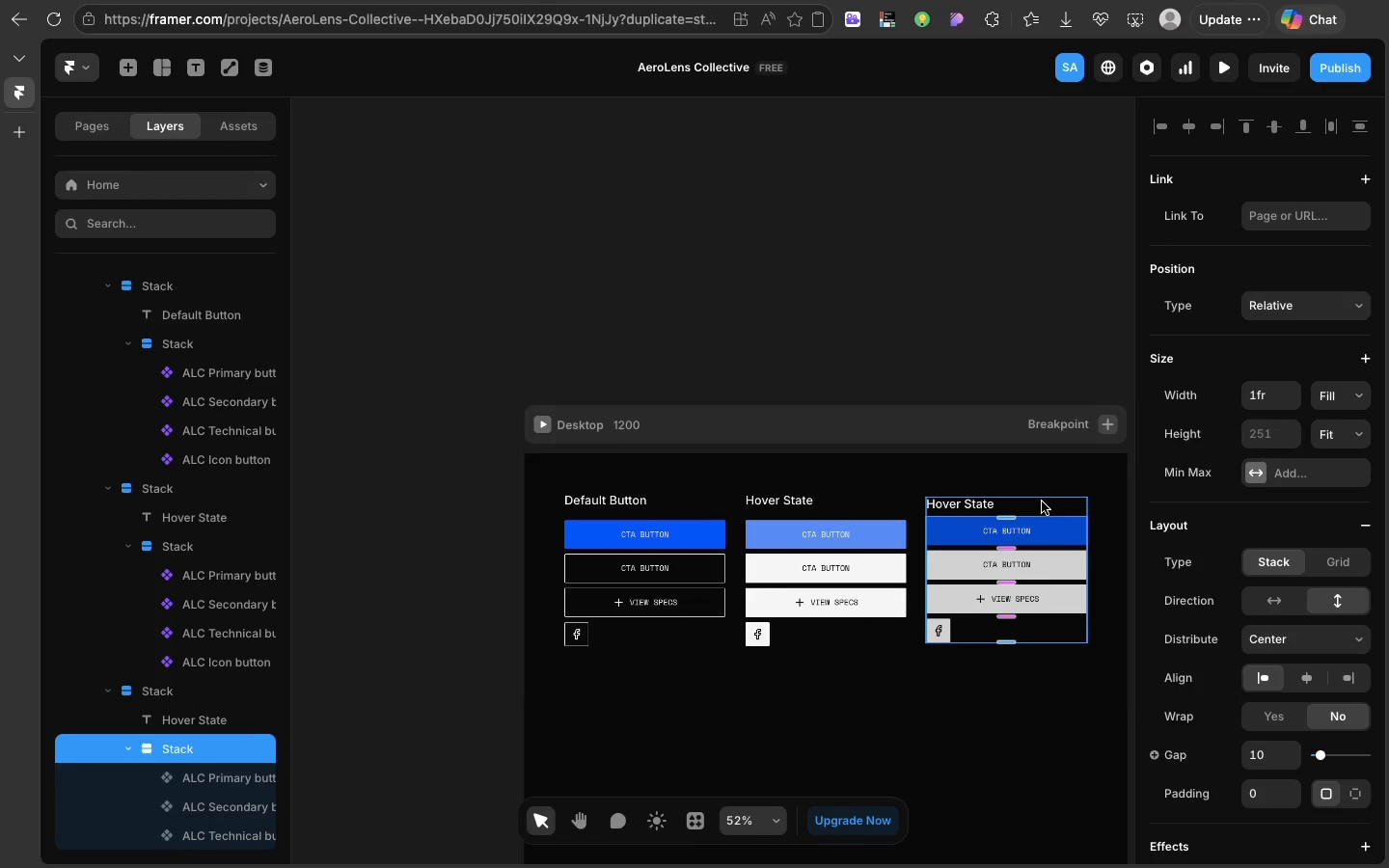 
left_click([1042, 502])
 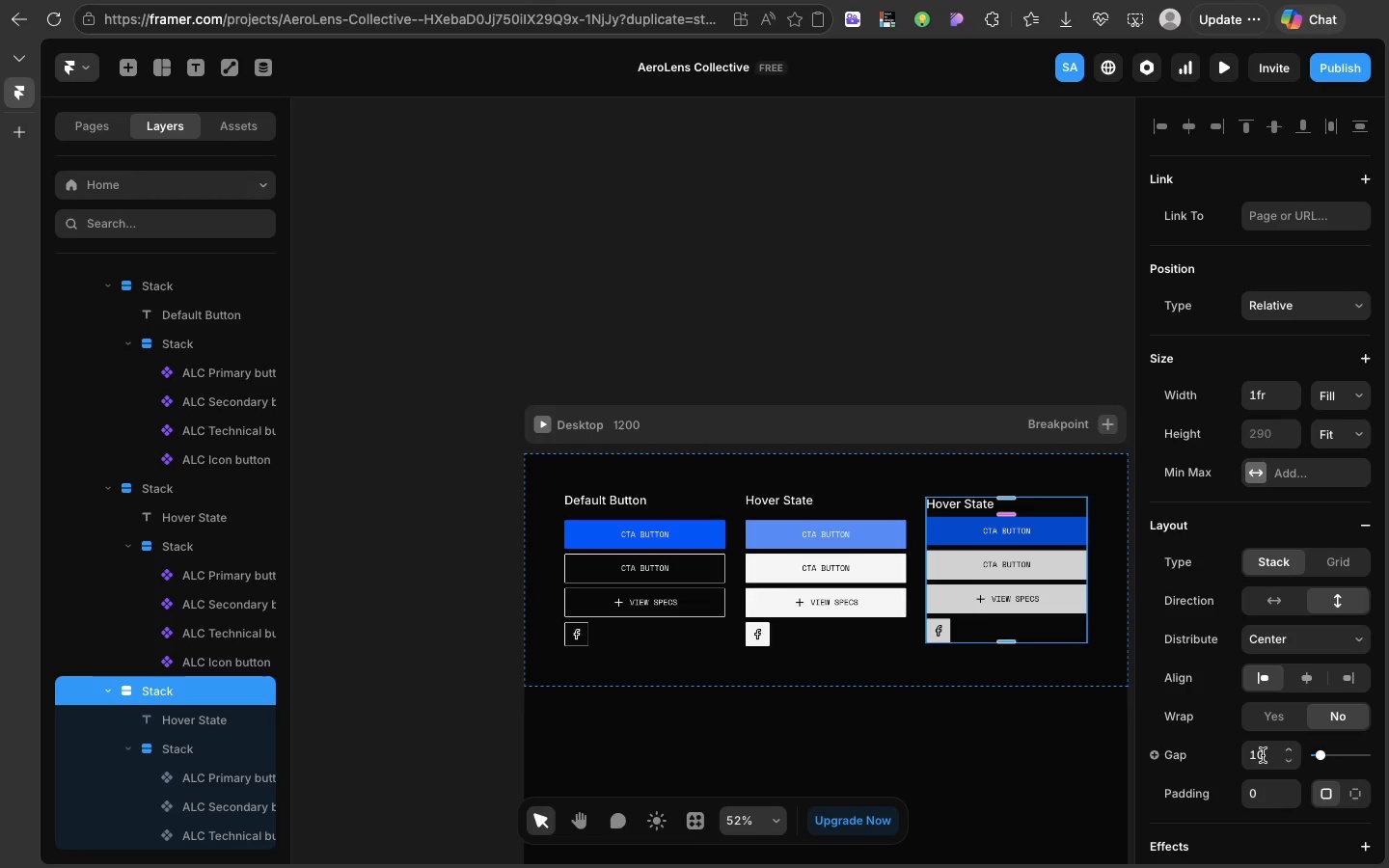 
left_click([1263, 755])
 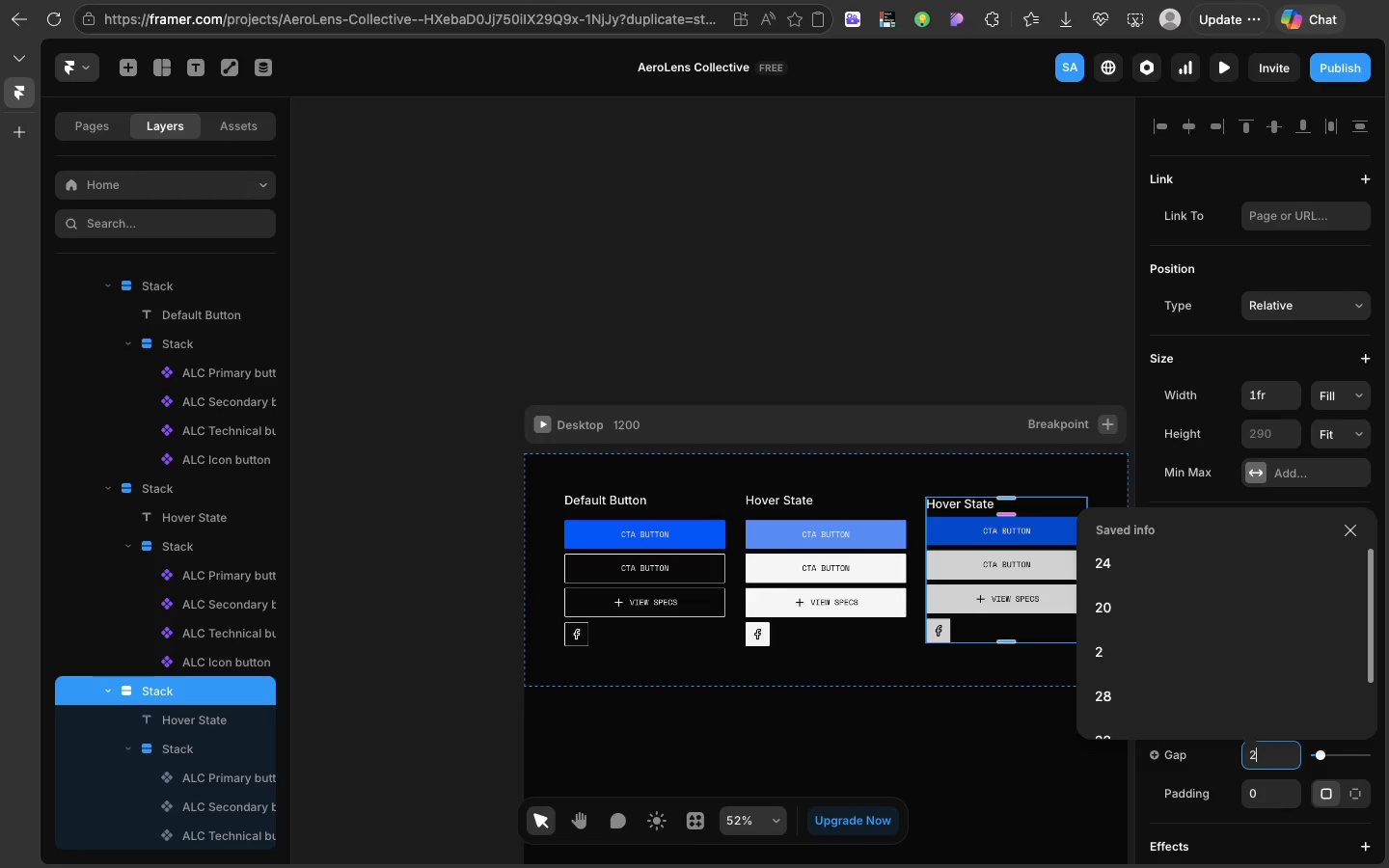 
type(24)
 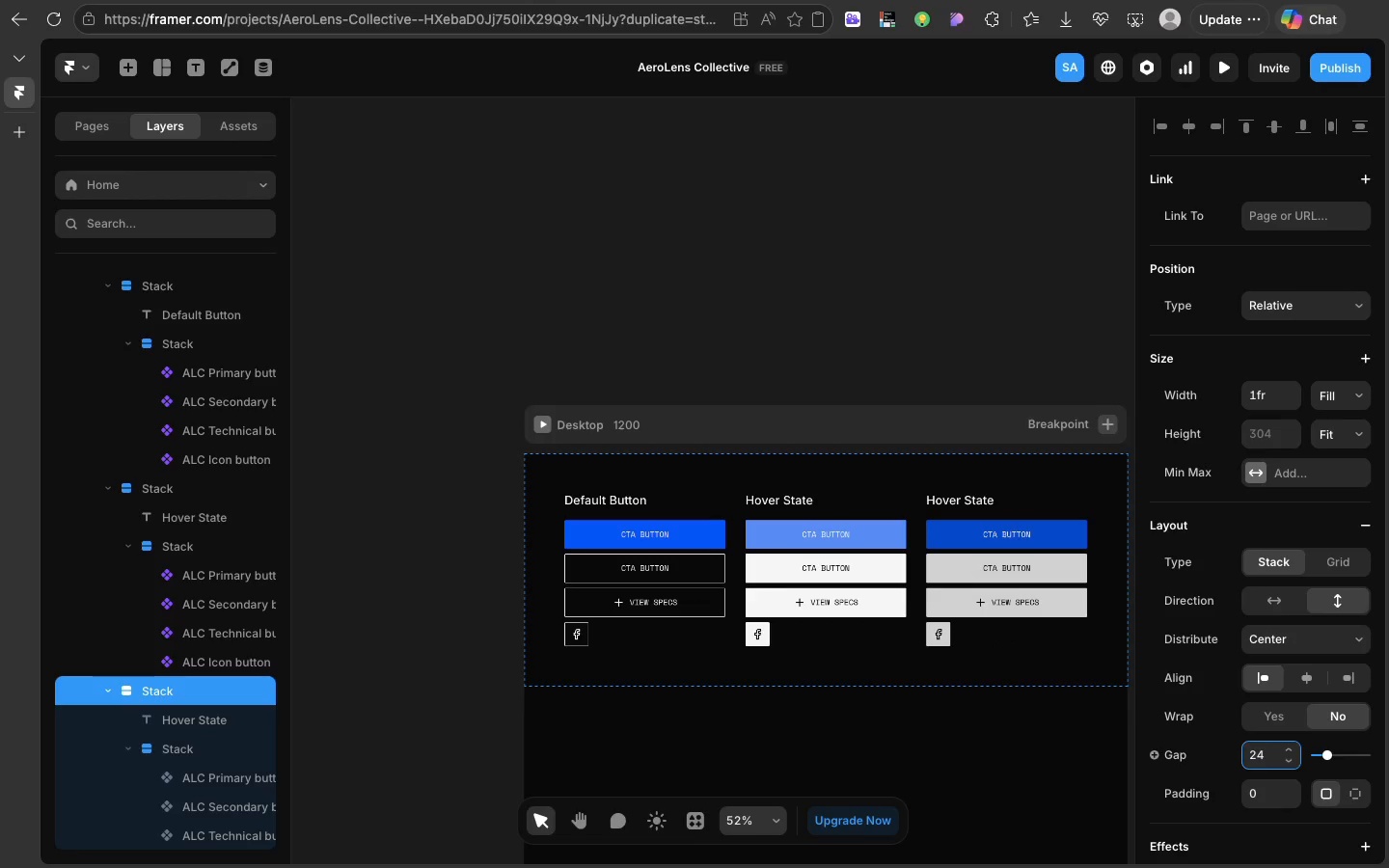 
hold_key(key=Enter, duration=0.41)
 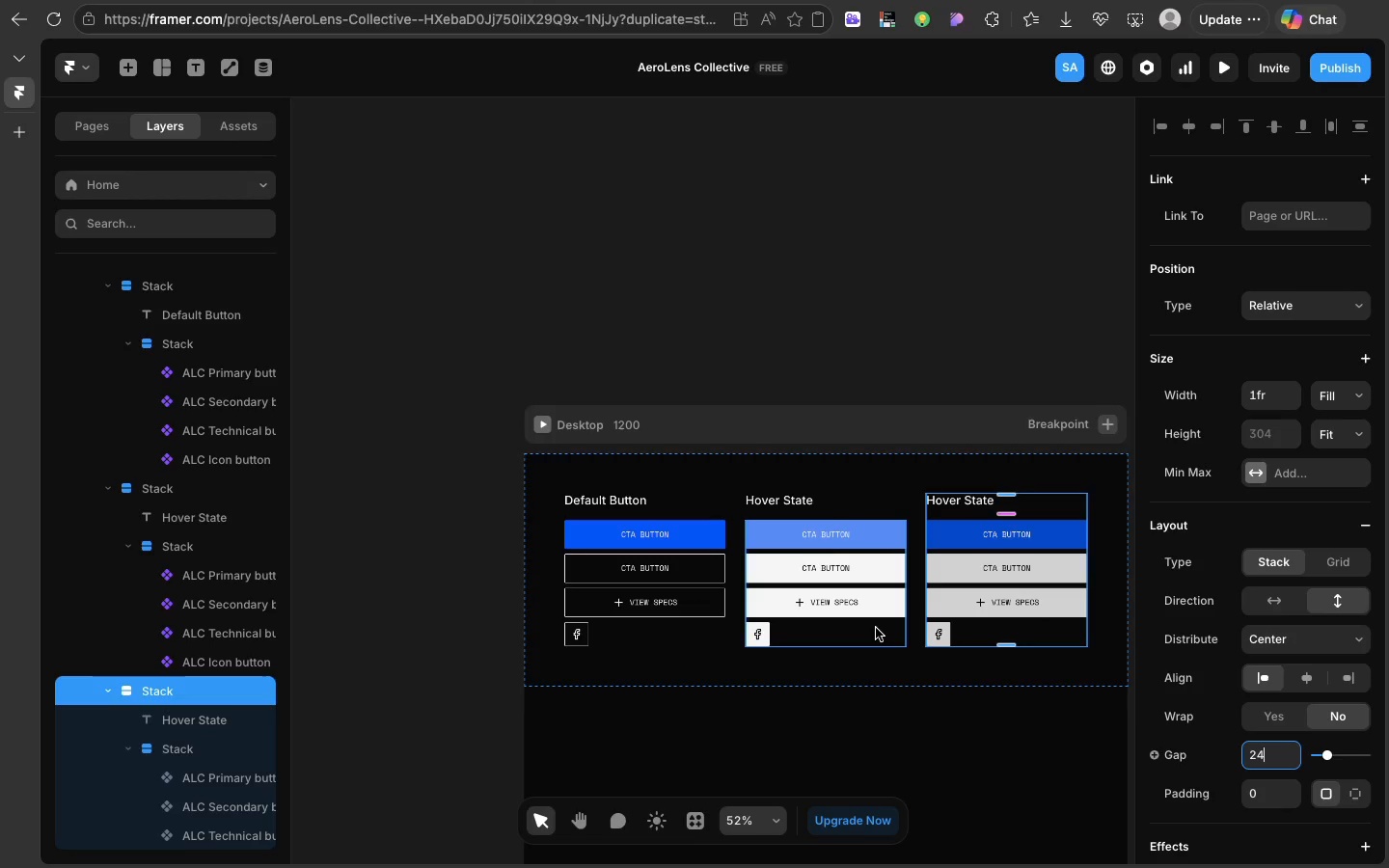 
left_click([876, 628])
 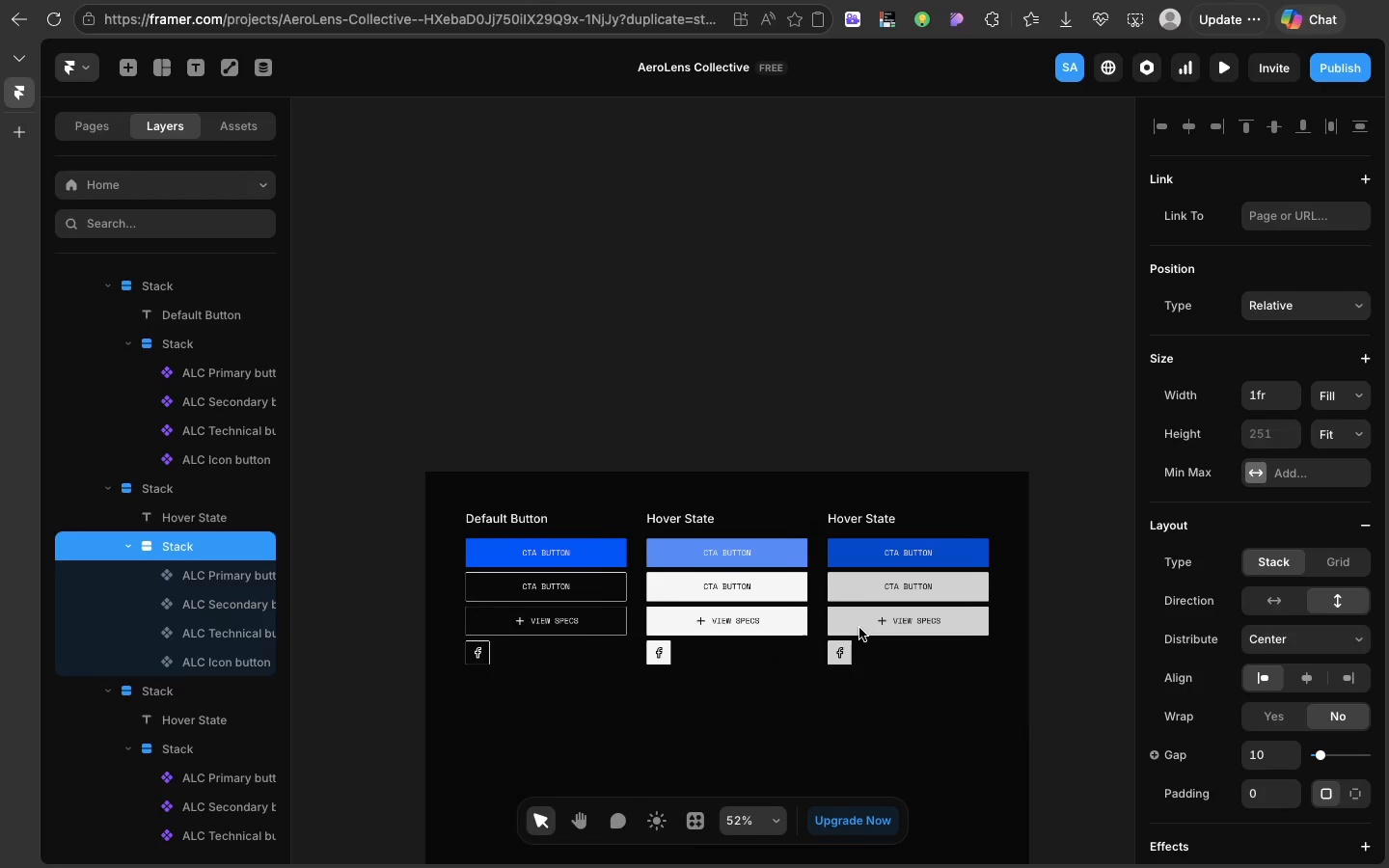 
scroll: coordinate [859, 628], scroll_direction: down, amount: 26.0
 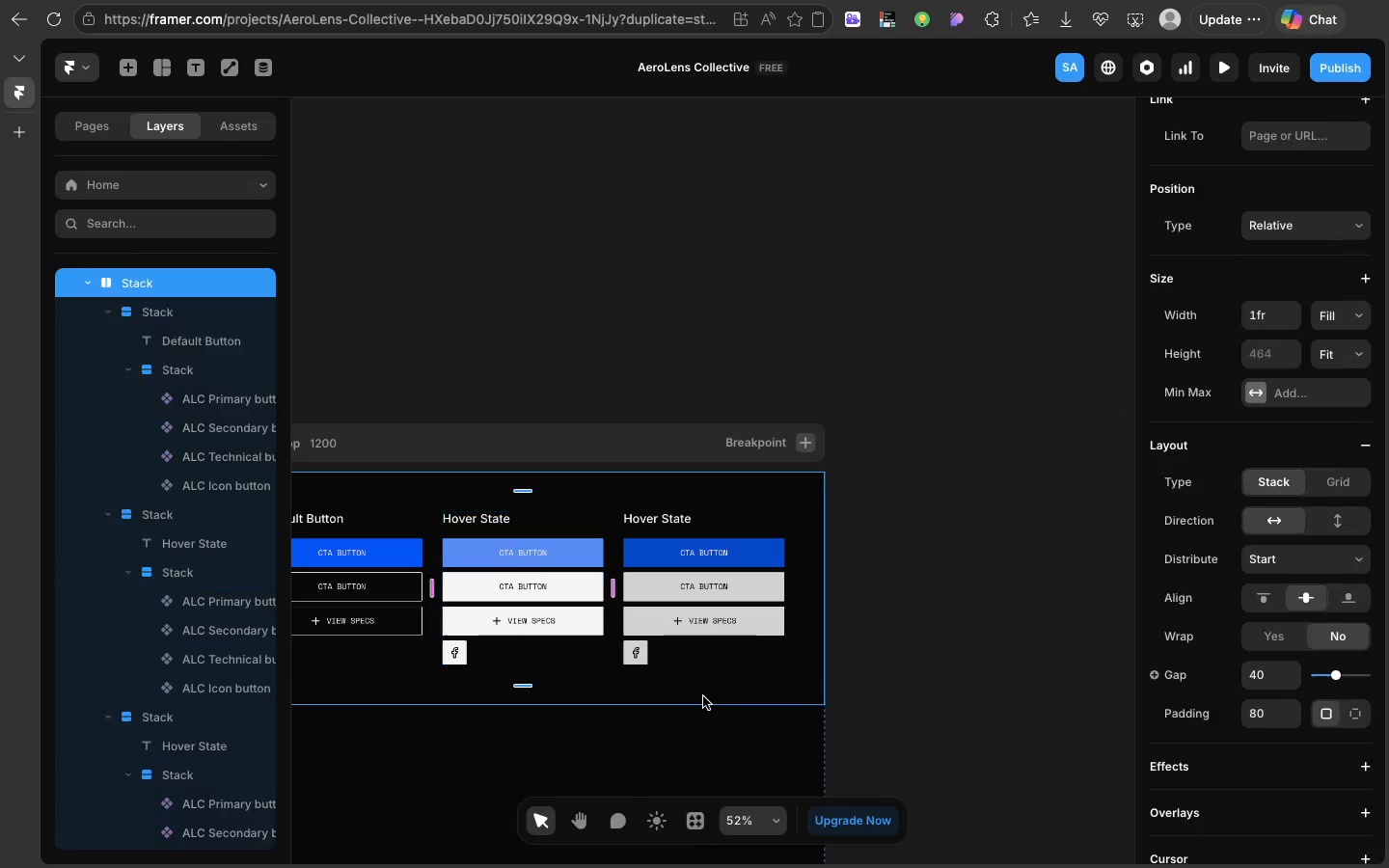 
left_click([703, 696])
 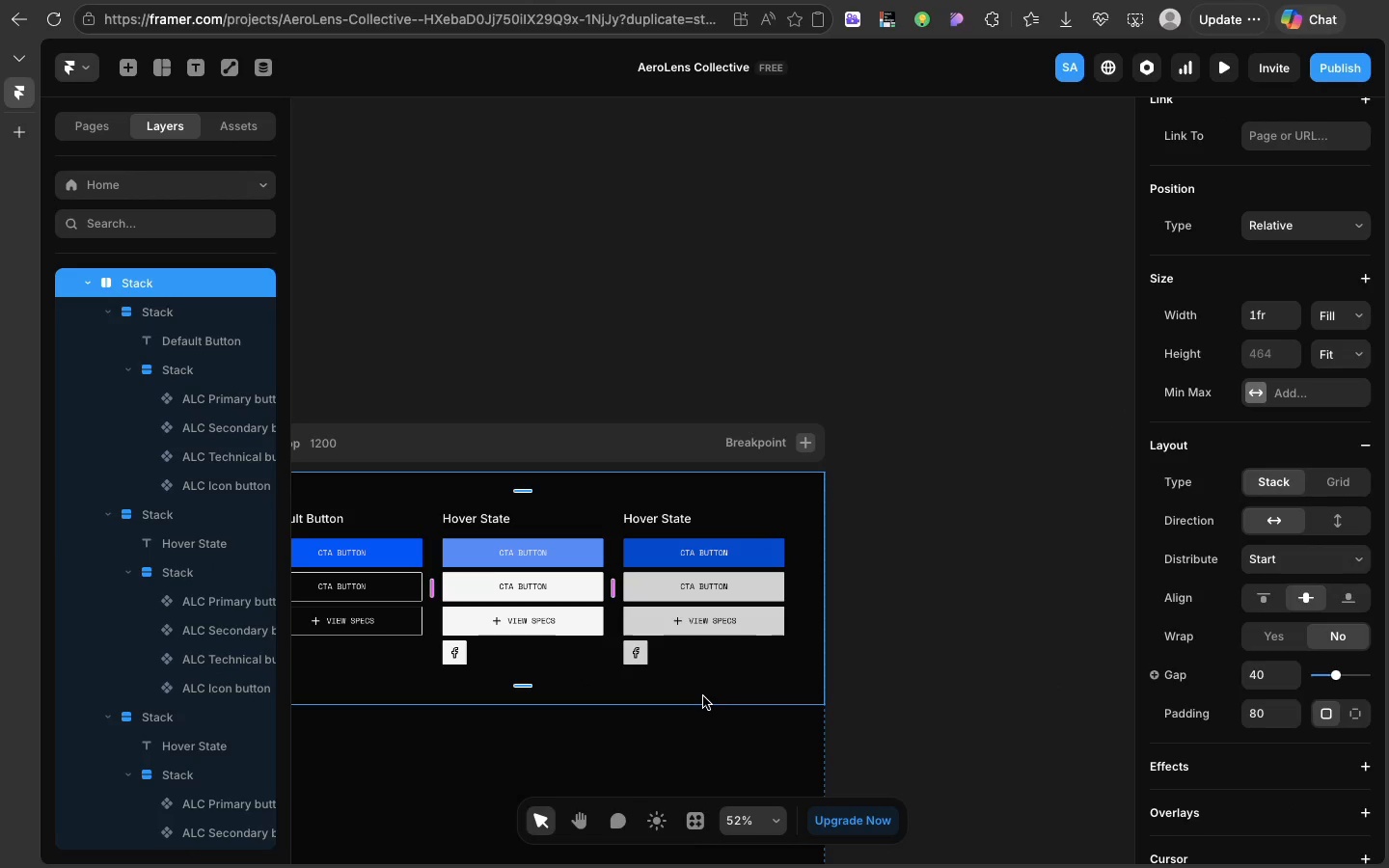 
scroll: coordinate [703, 696], scroll_direction: up, amount: 19.0
 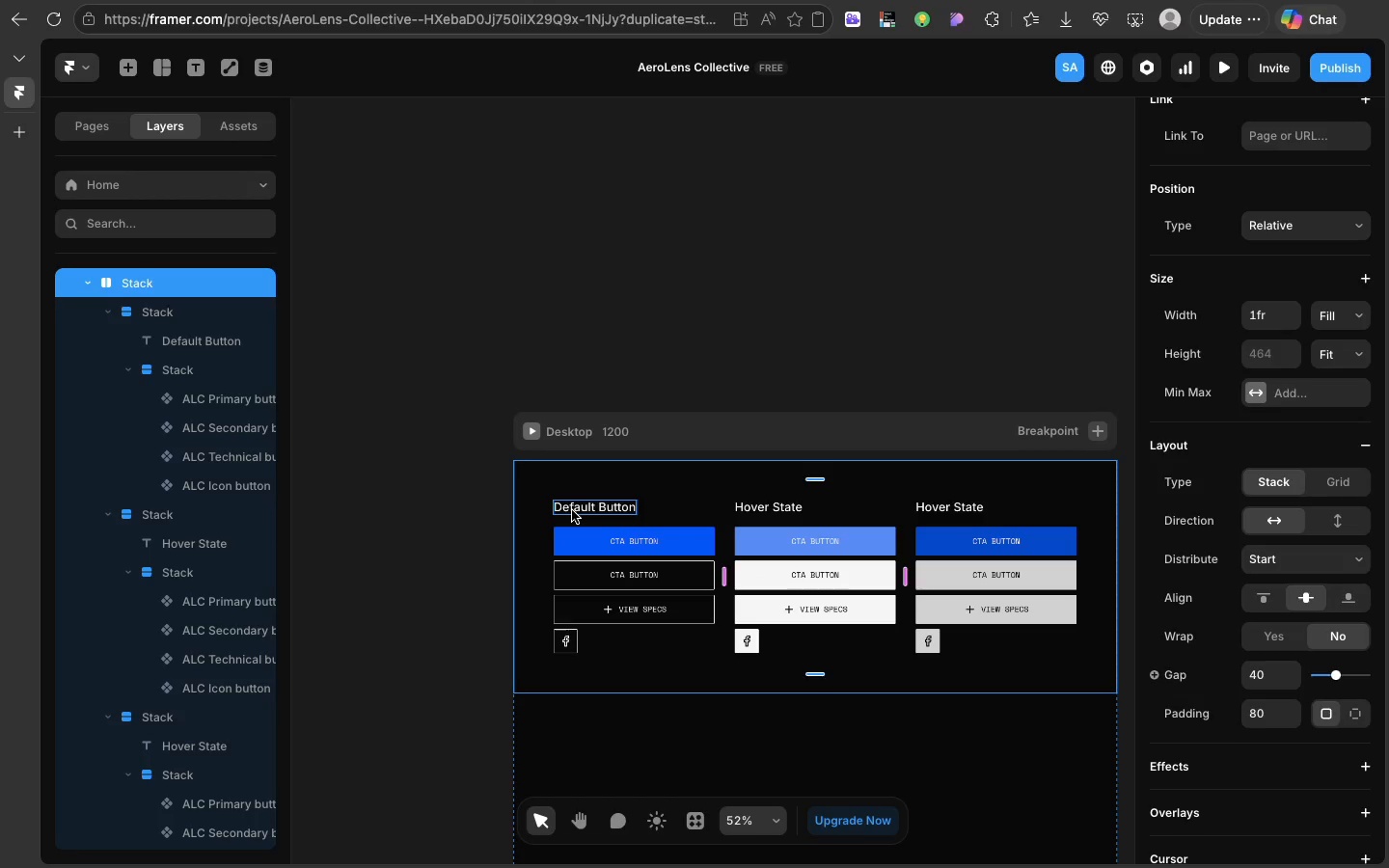 
left_click([572, 510])
 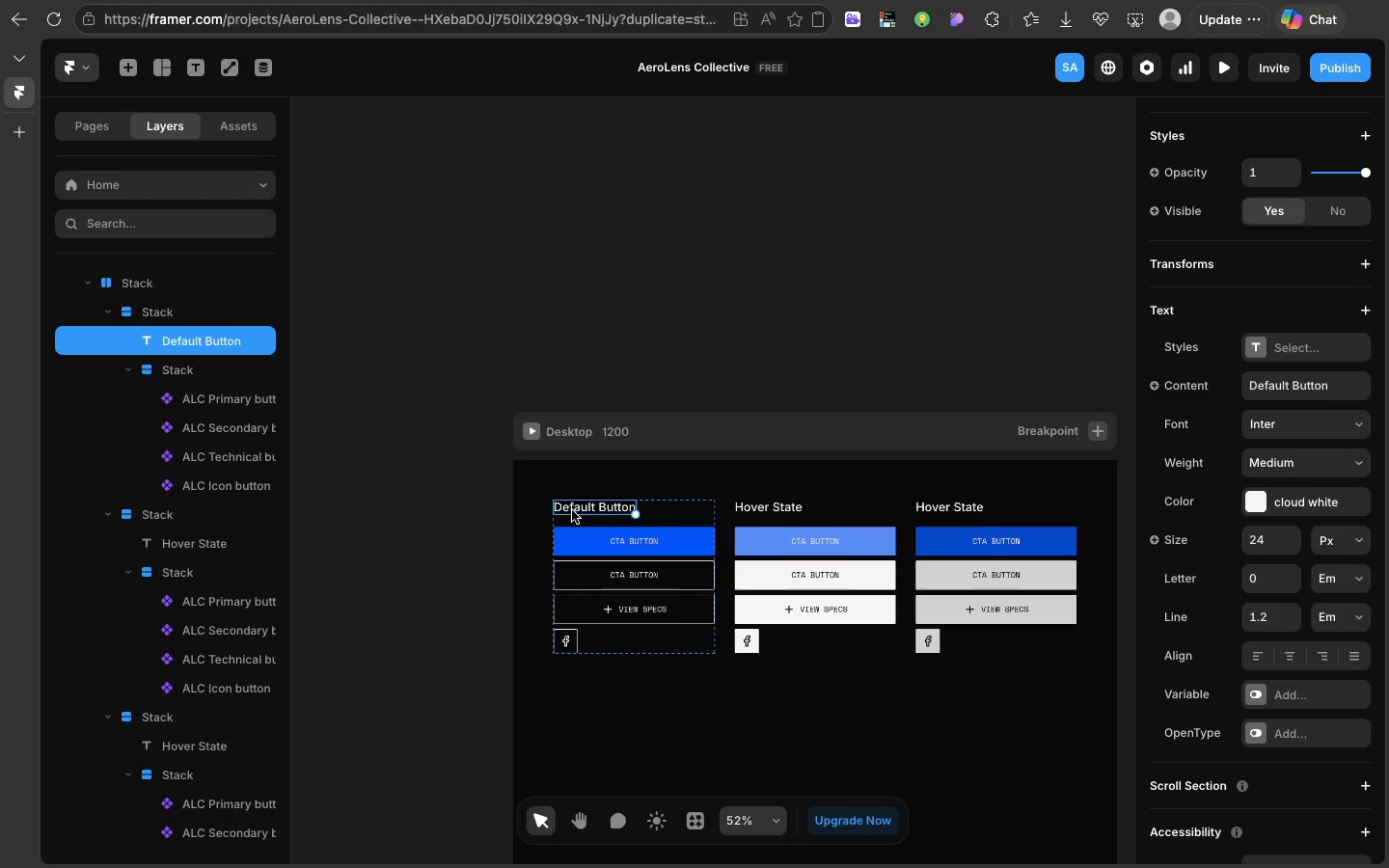 
key(Meta+C)
 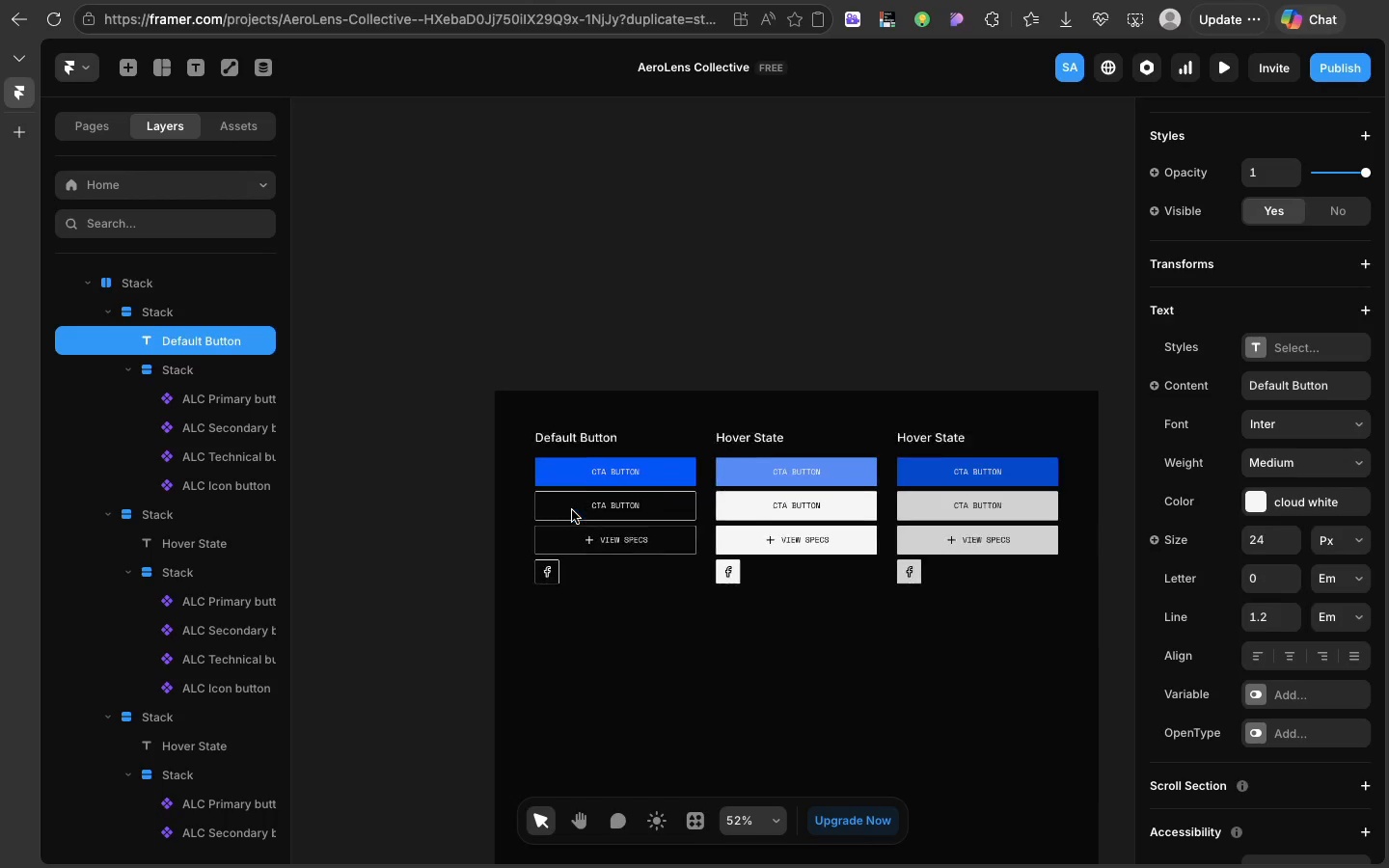 
scroll: coordinate [572, 510], scroll_direction: down, amount: 13.0
 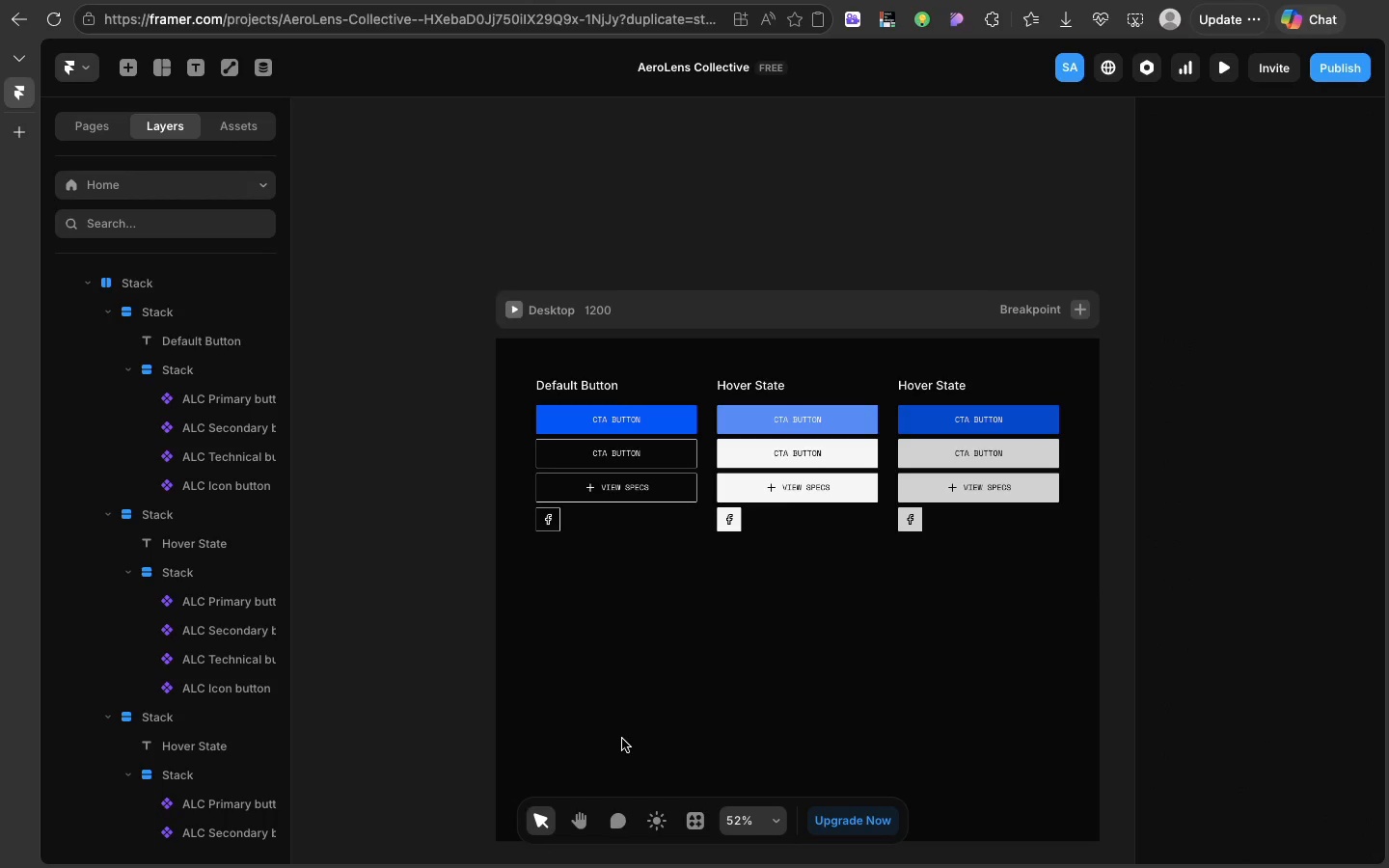 
left_click([622, 739])
 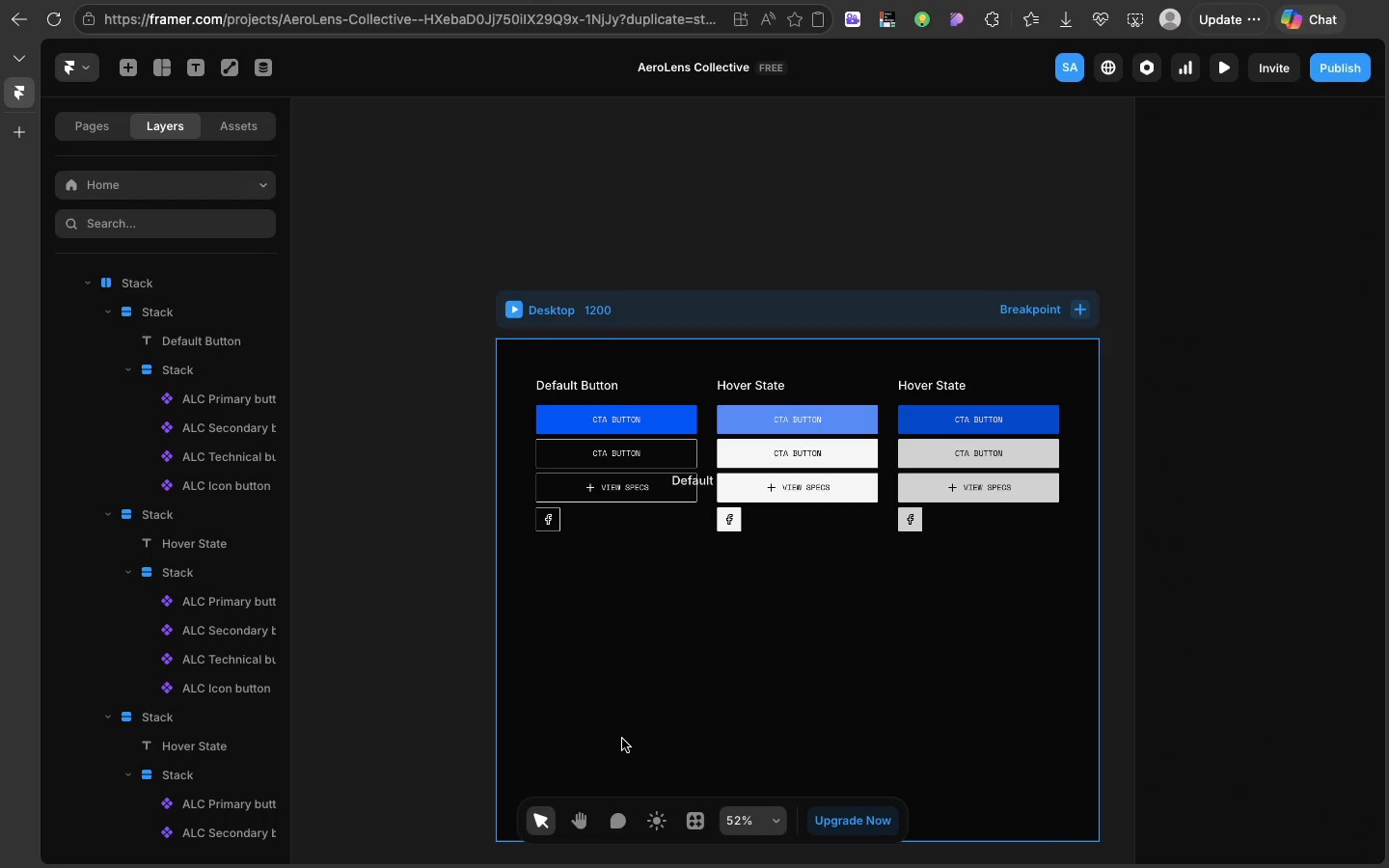 
key(Meta+V)
 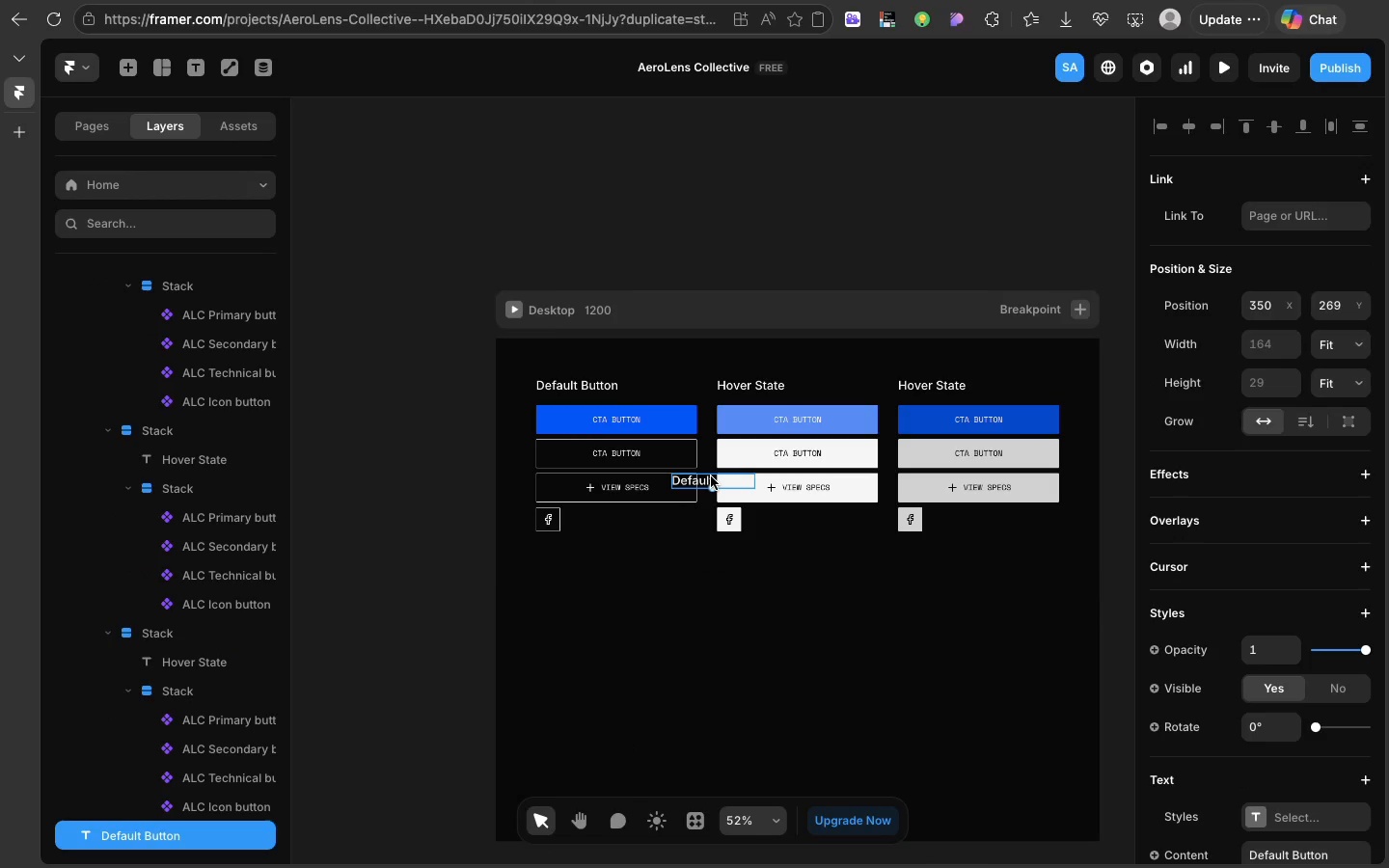 
left_click_drag(start_coordinate=[711, 476], to_coordinate=[673, 646])
 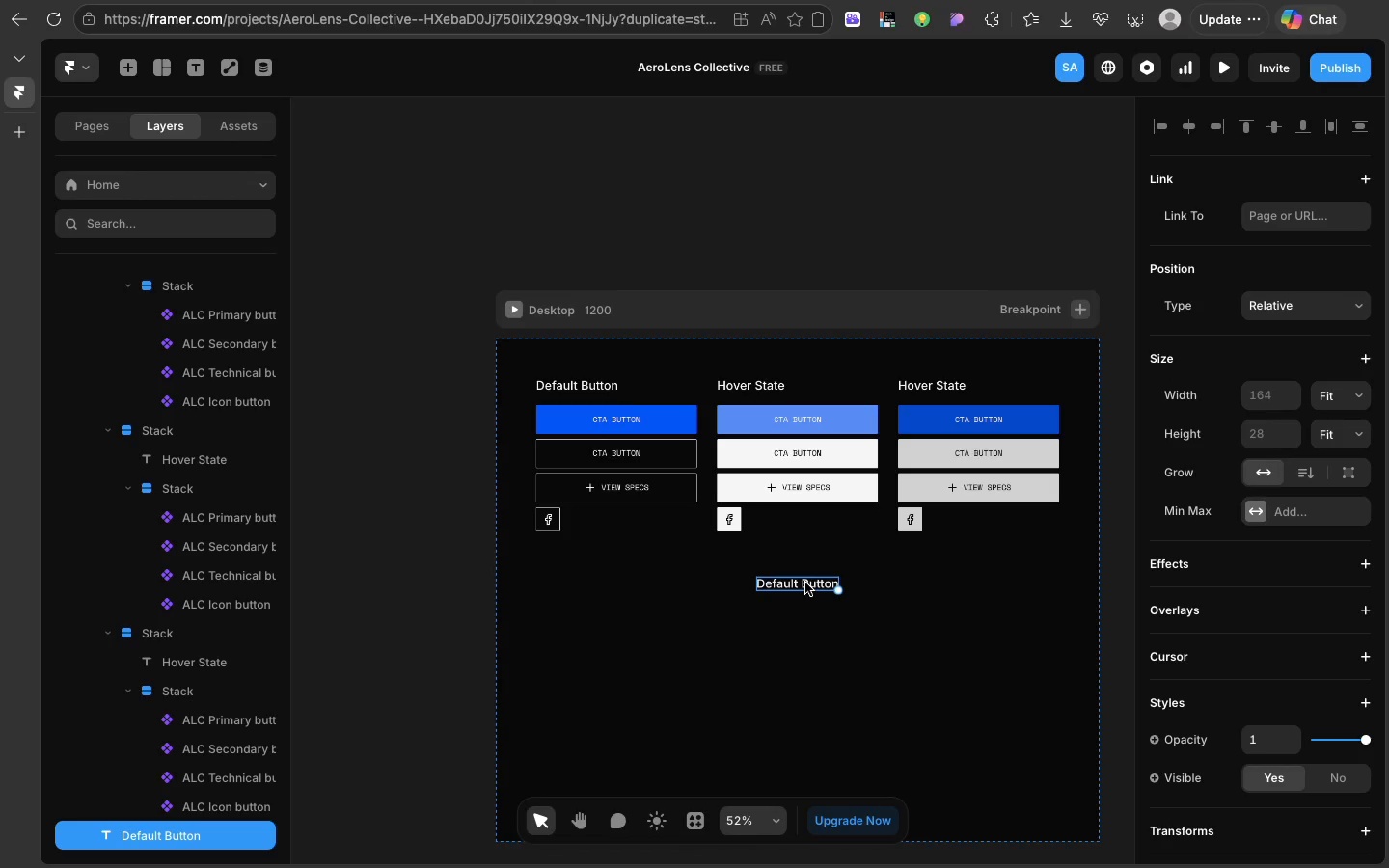 
double_click([805, 583])
 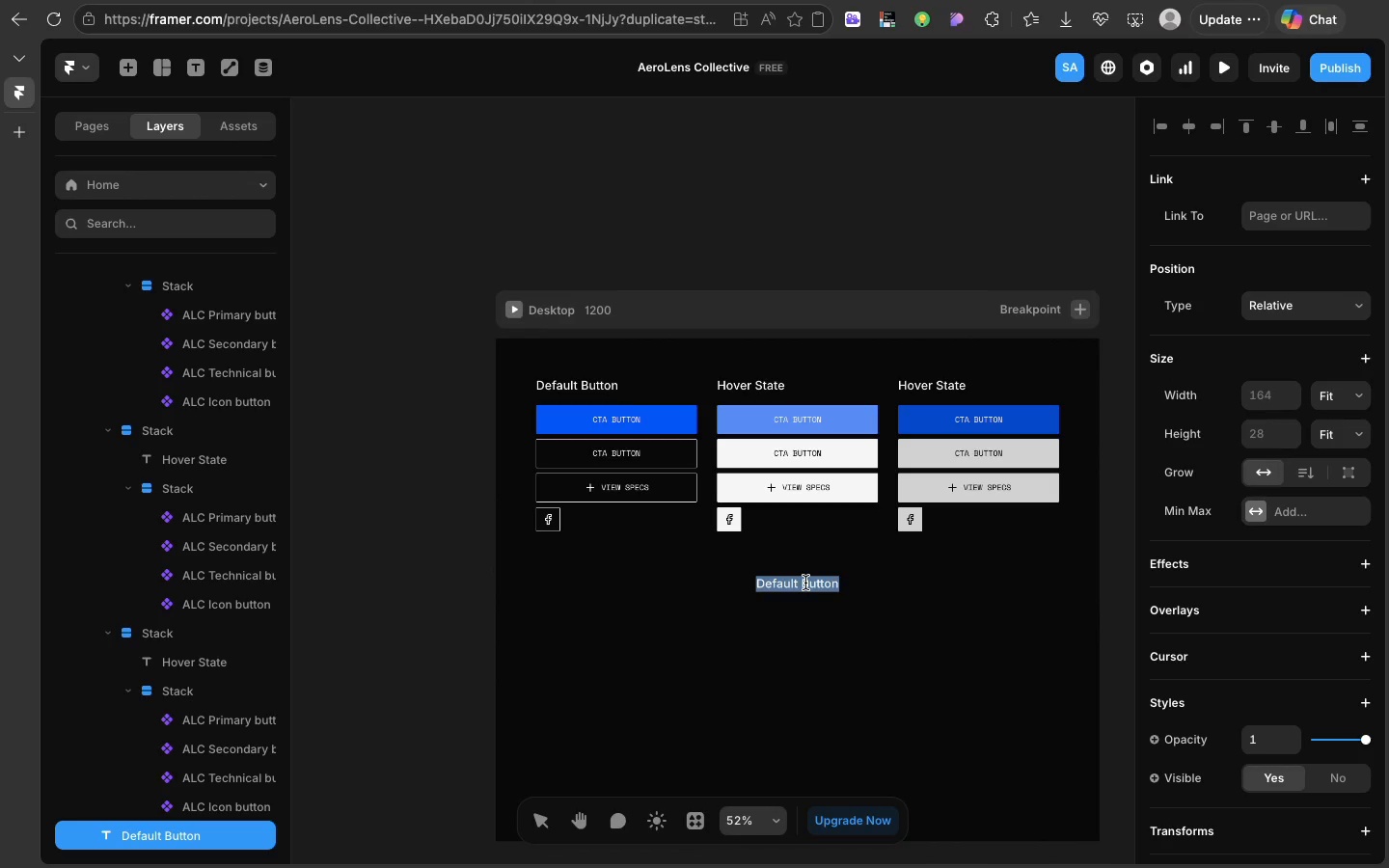 
triple_click([805, 583])
 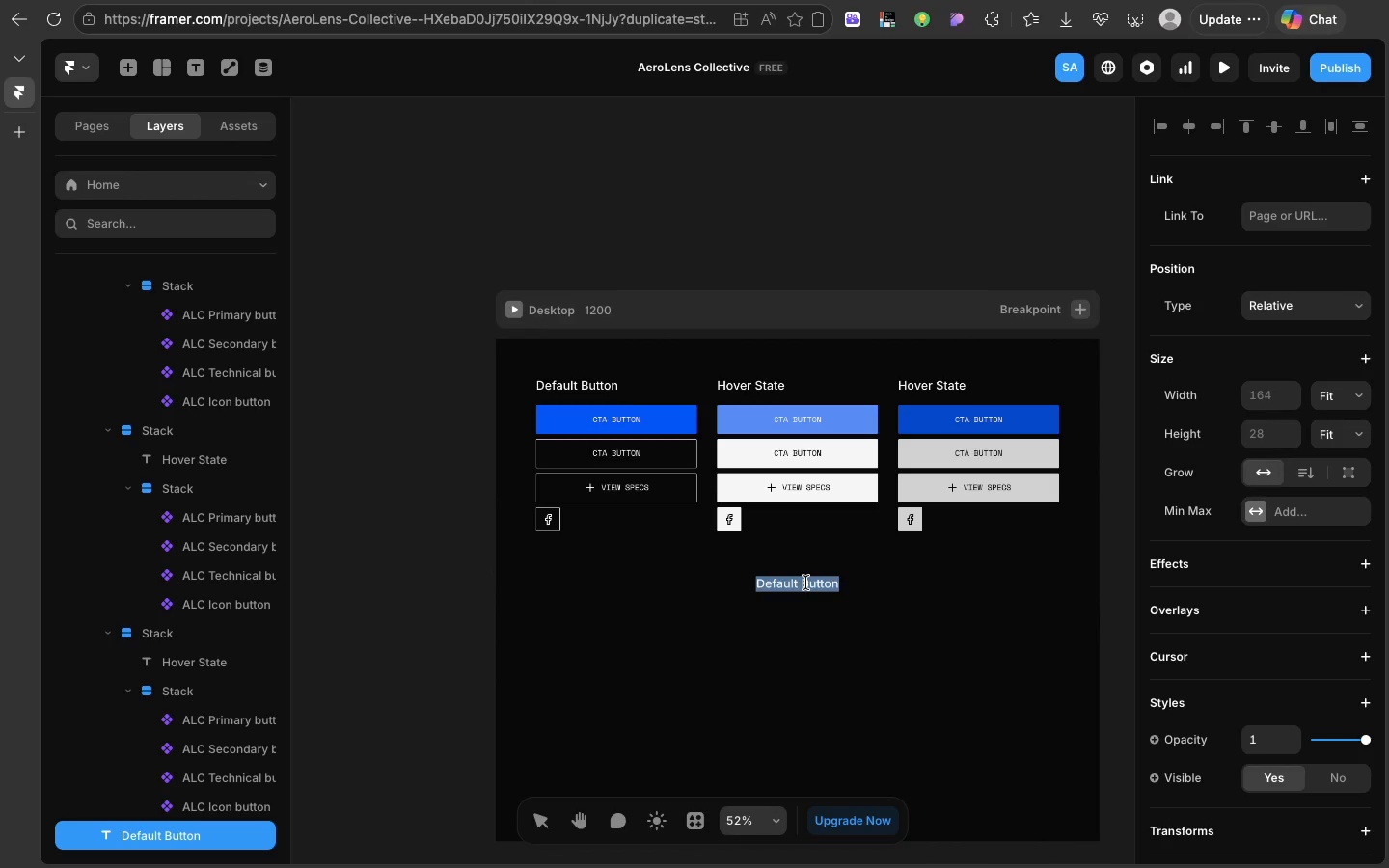 
triple_click([805, 583])
 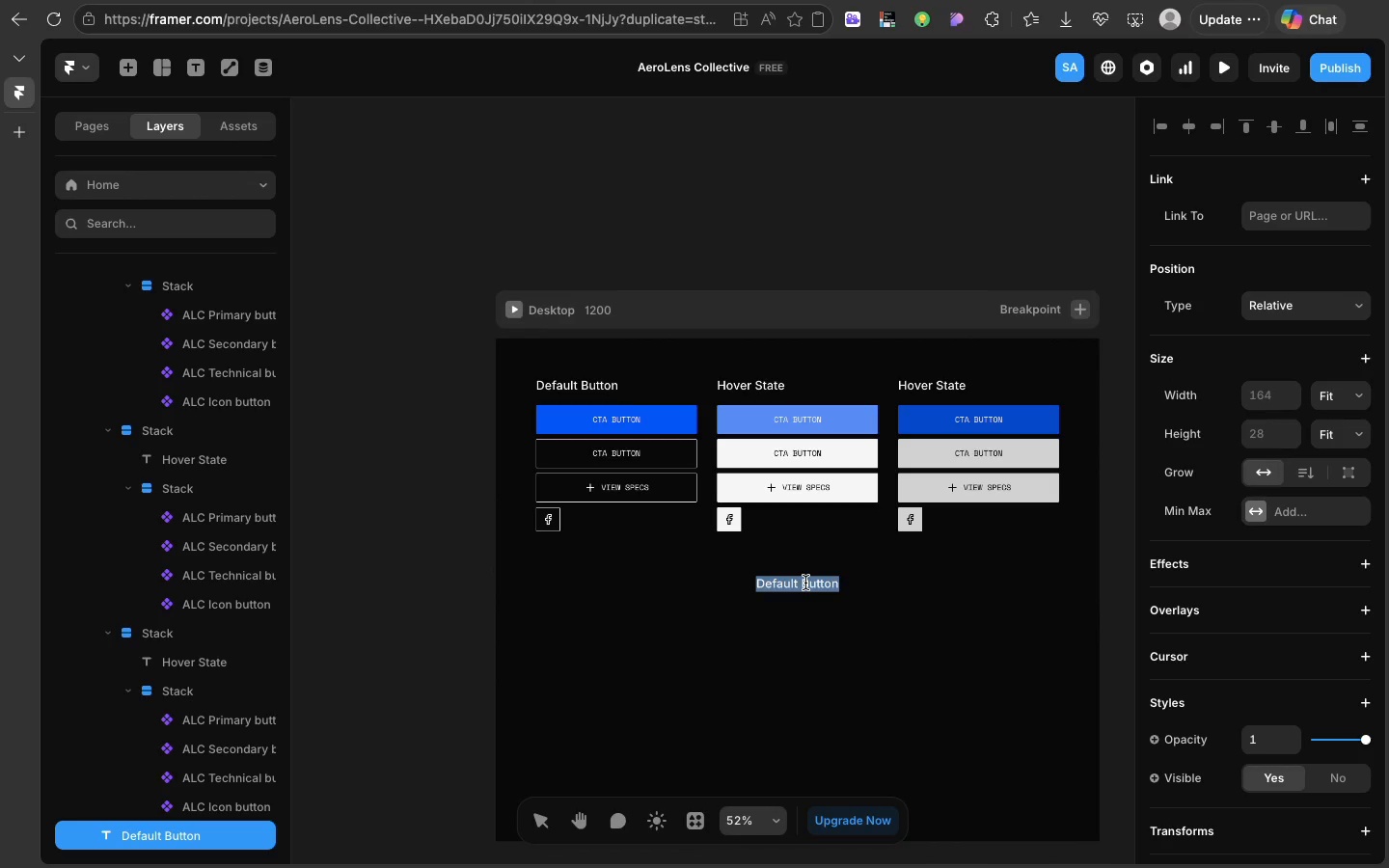 
type(Primart )
key(Backspace)
key(Backspace)
type(y Button)
 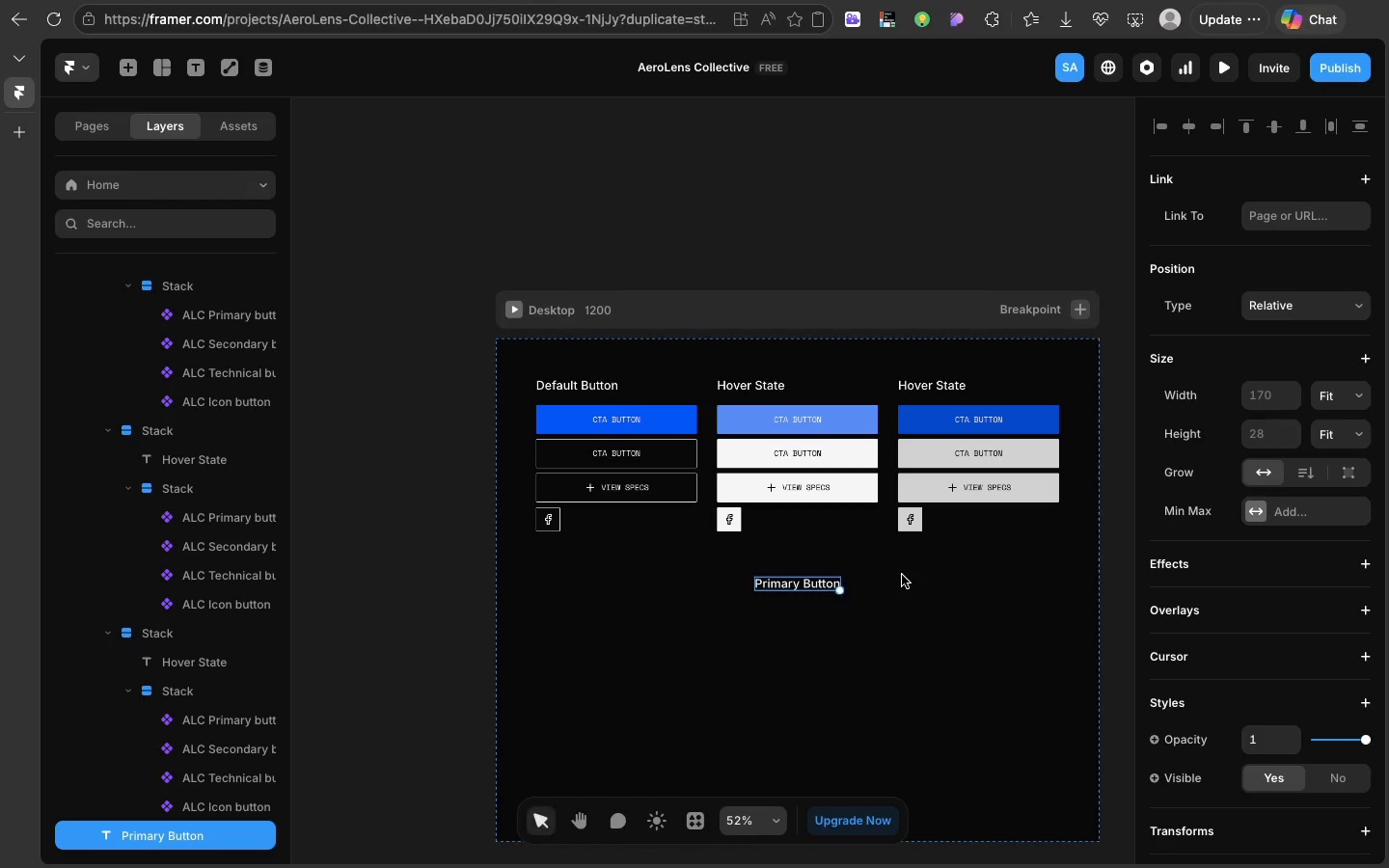 
left_click([902, 575])
 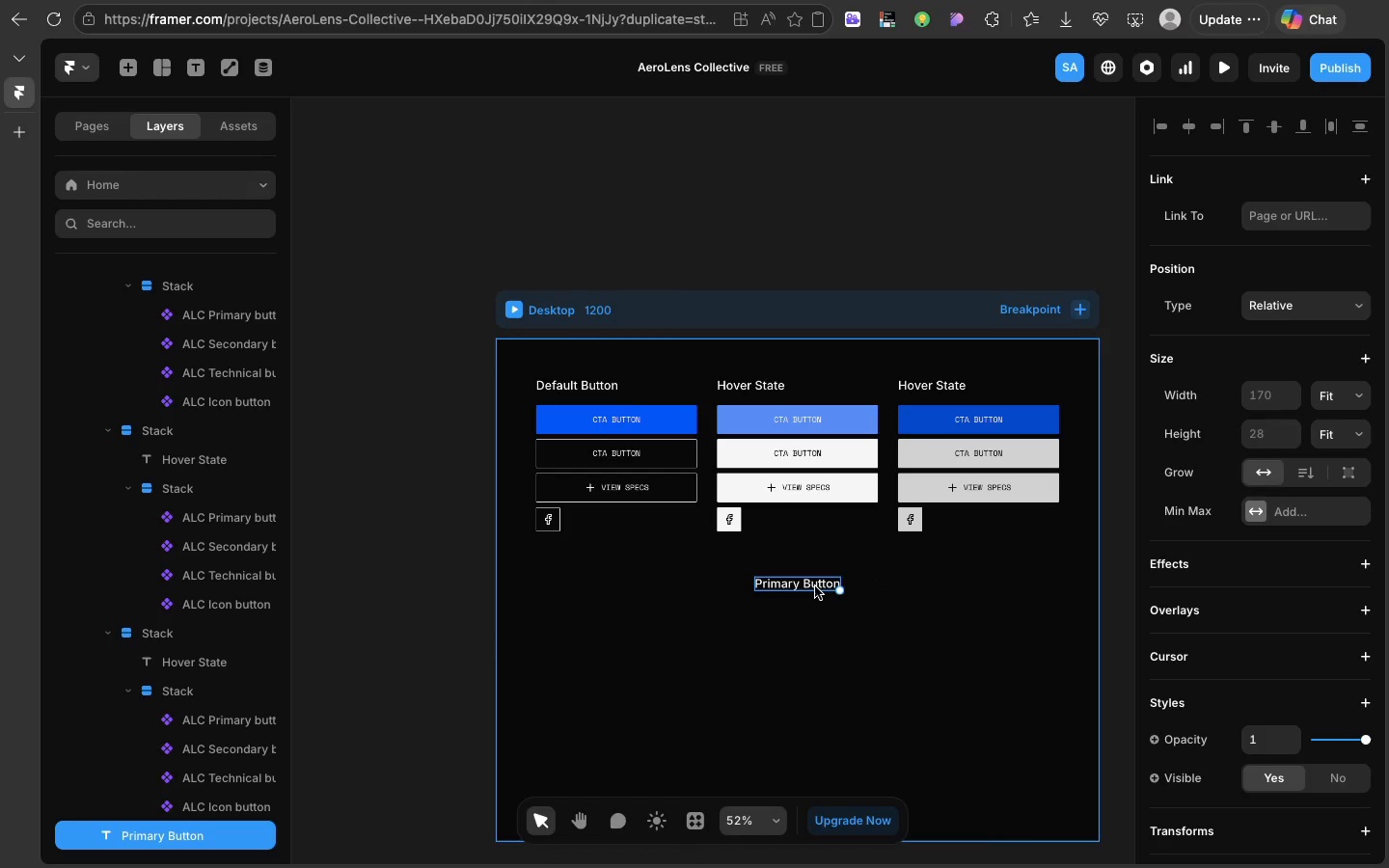 
key(Meta+D)
 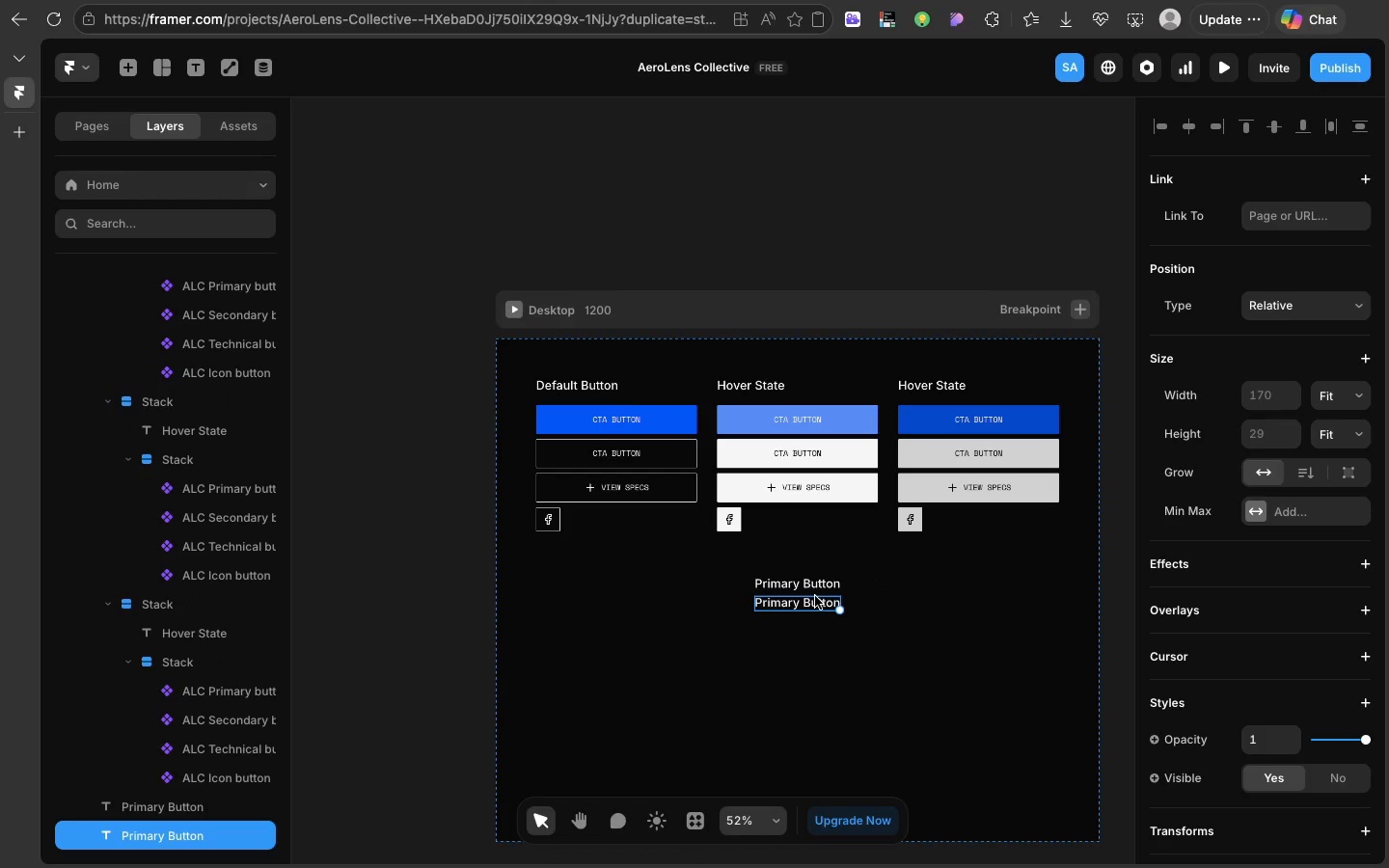 
double_click([815, 596])
 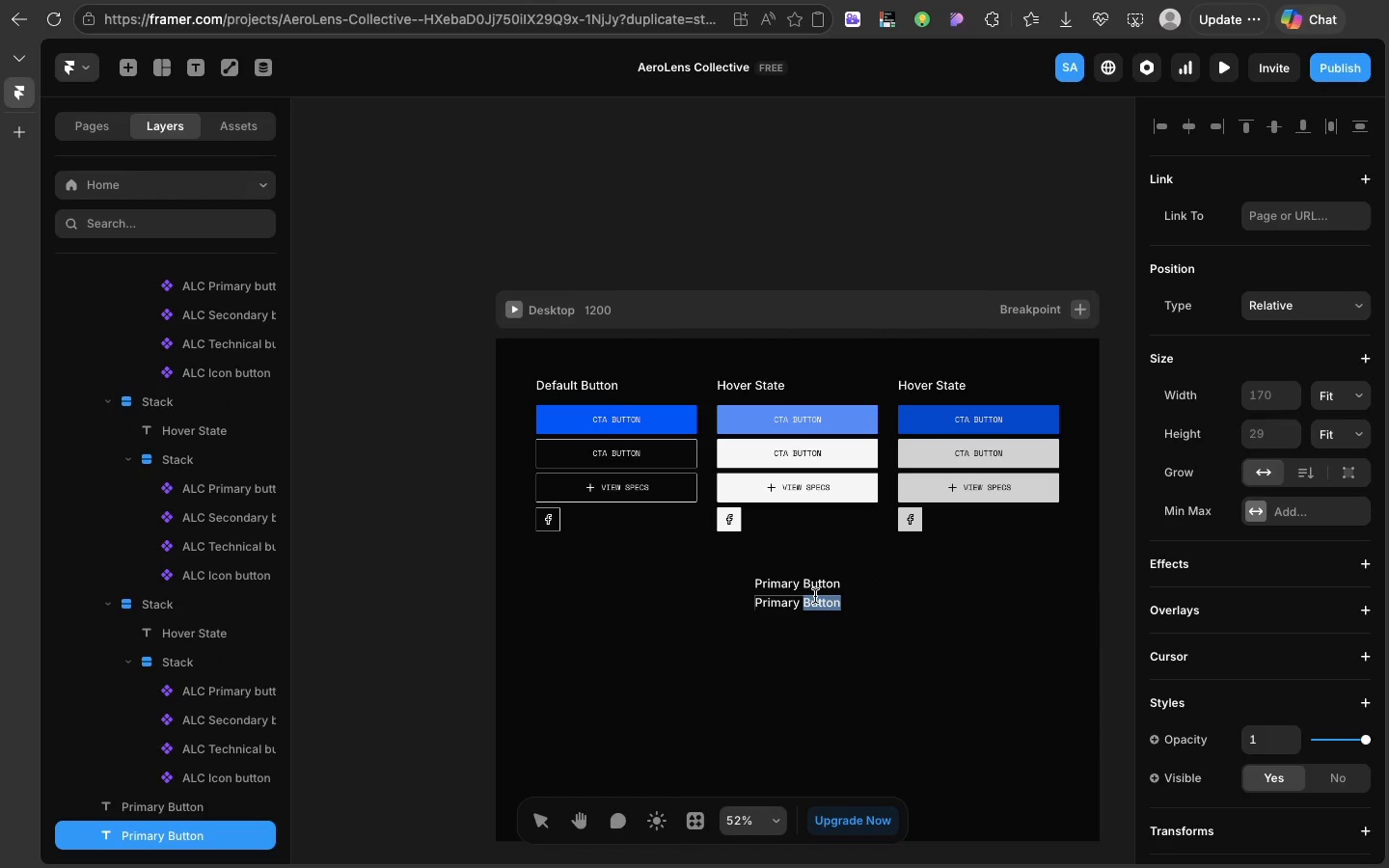 
double_click([815, 596])
 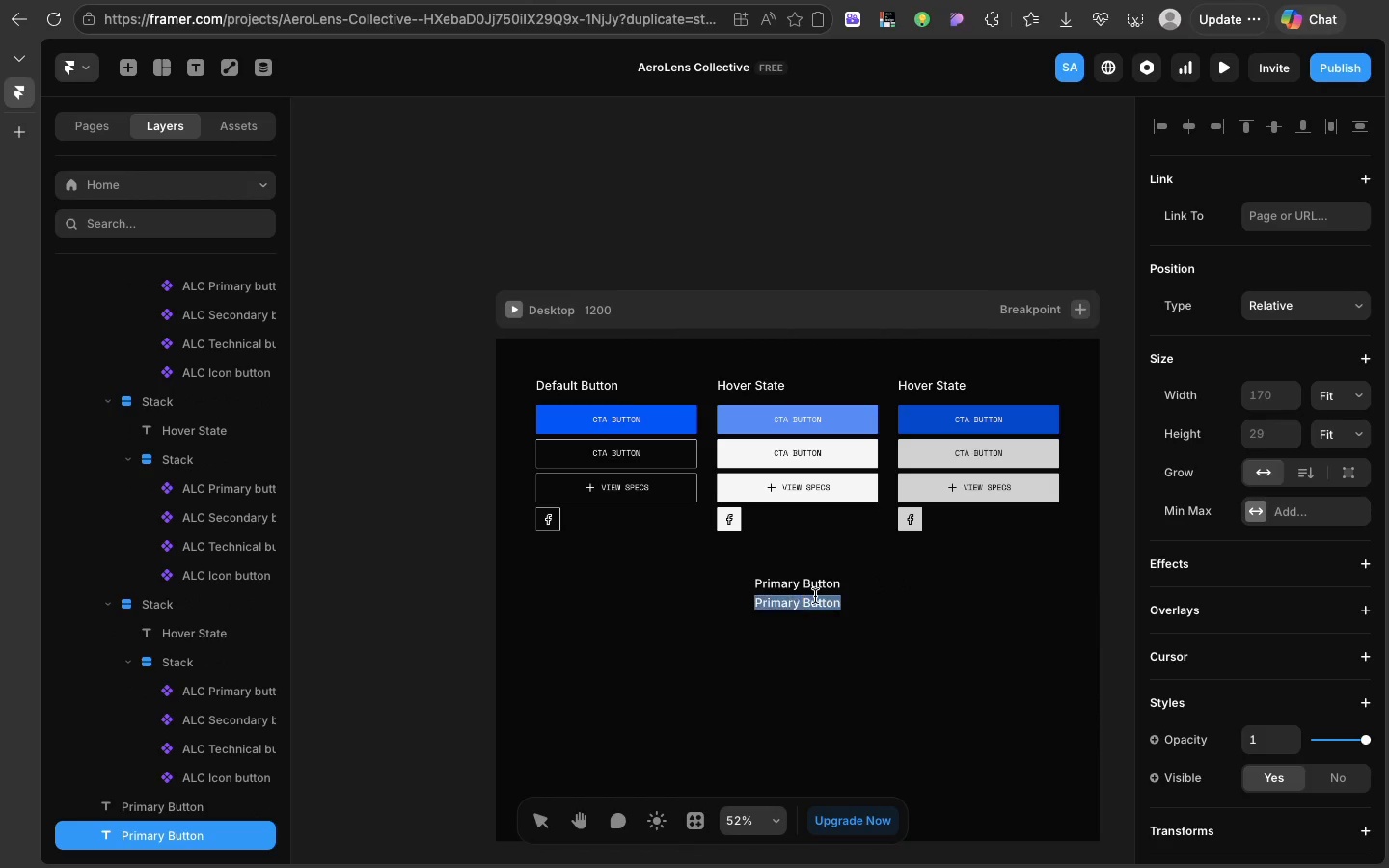 
double_click([815, 596])
 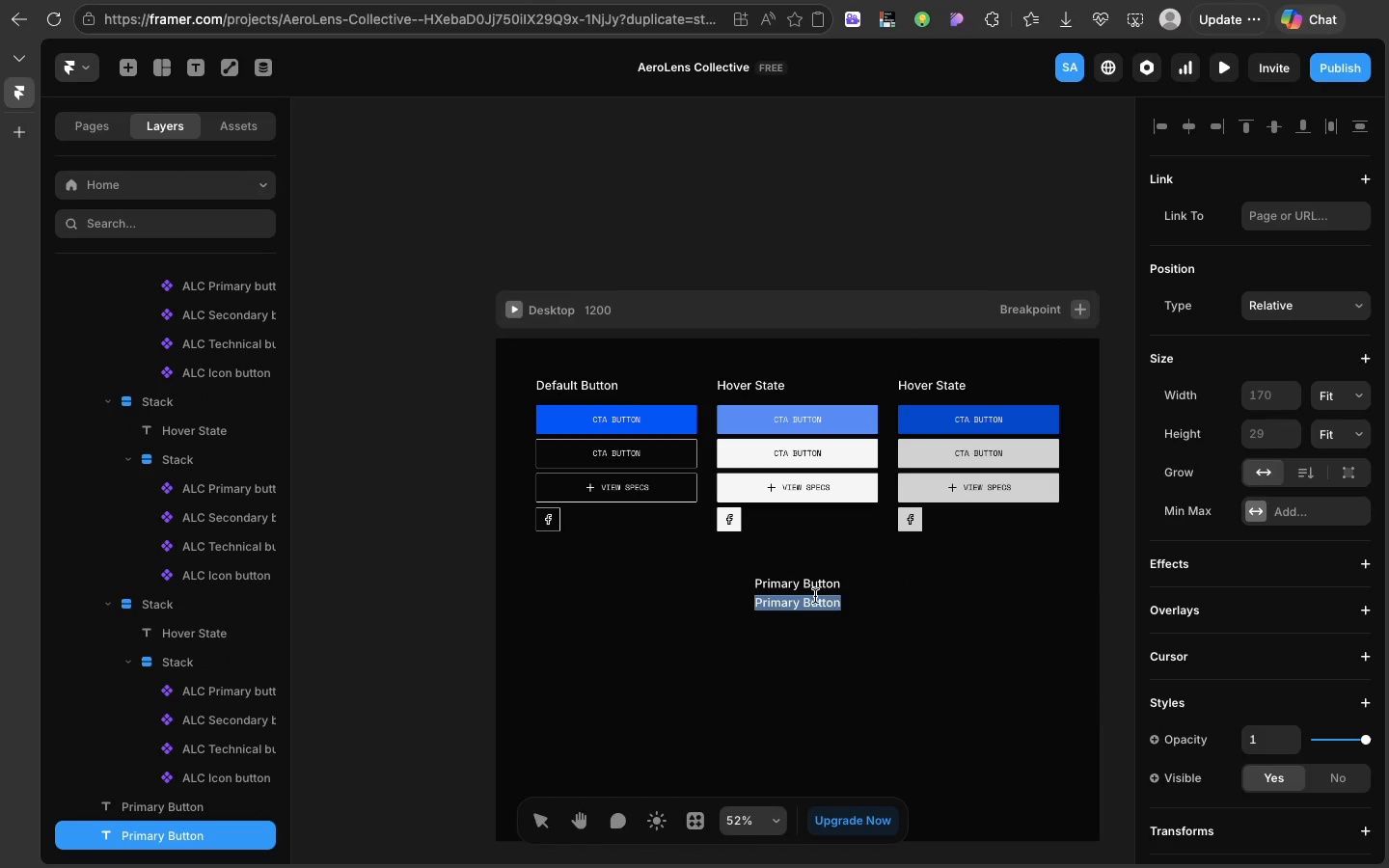 
triple_click([815, 596])
 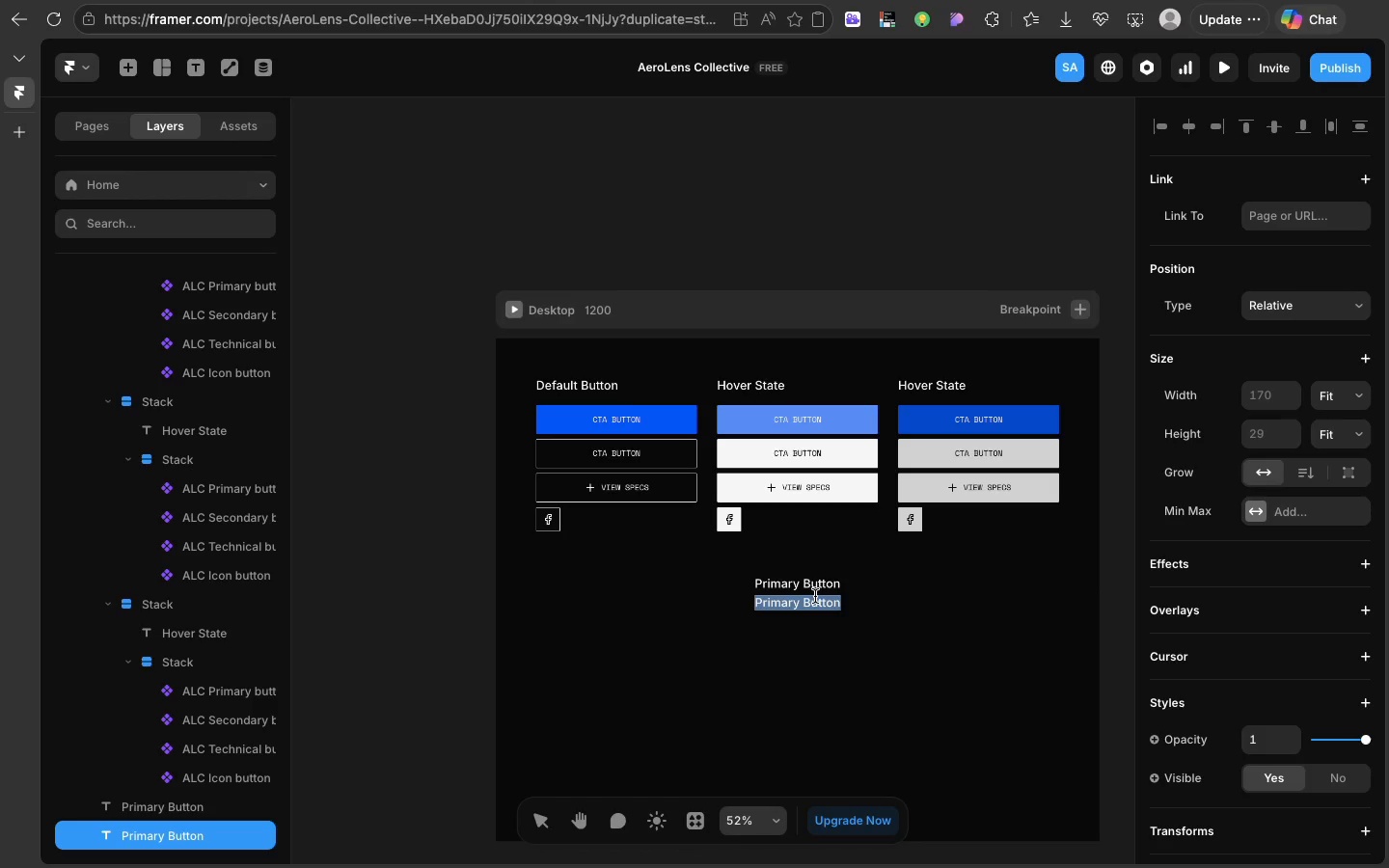 
wait(12.97)
 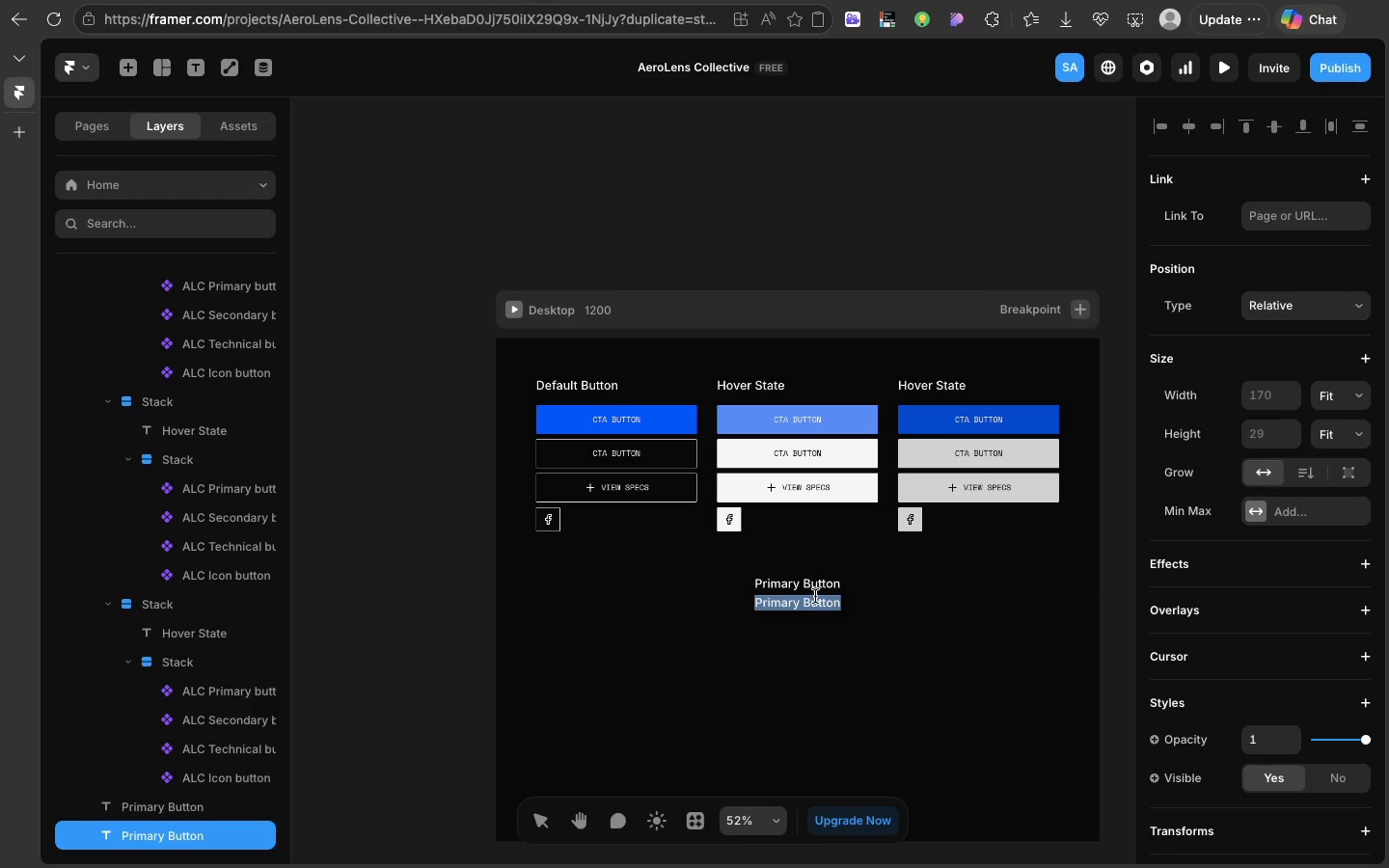 
double_click([612, 460])
 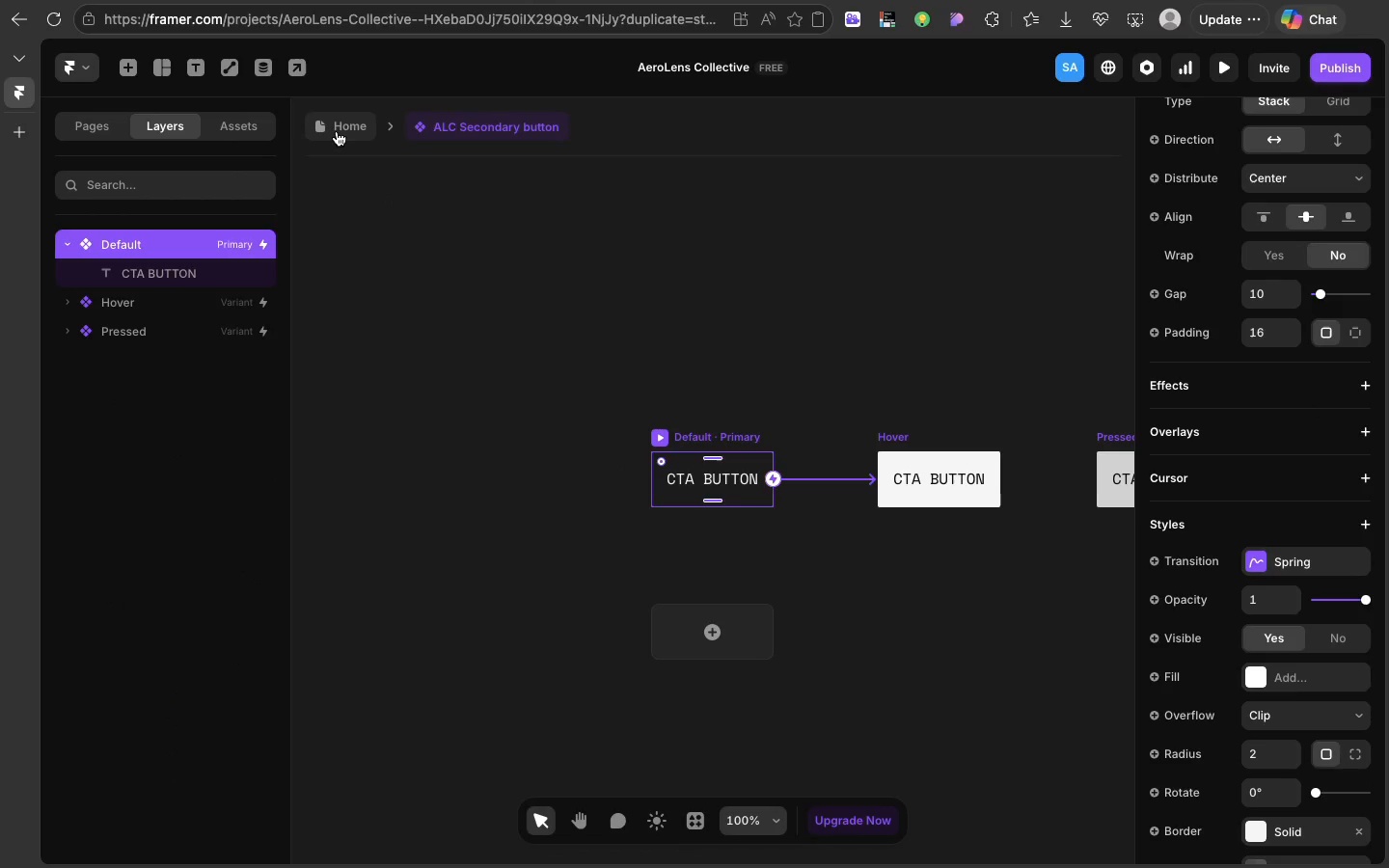 
left_click([337, 133])
 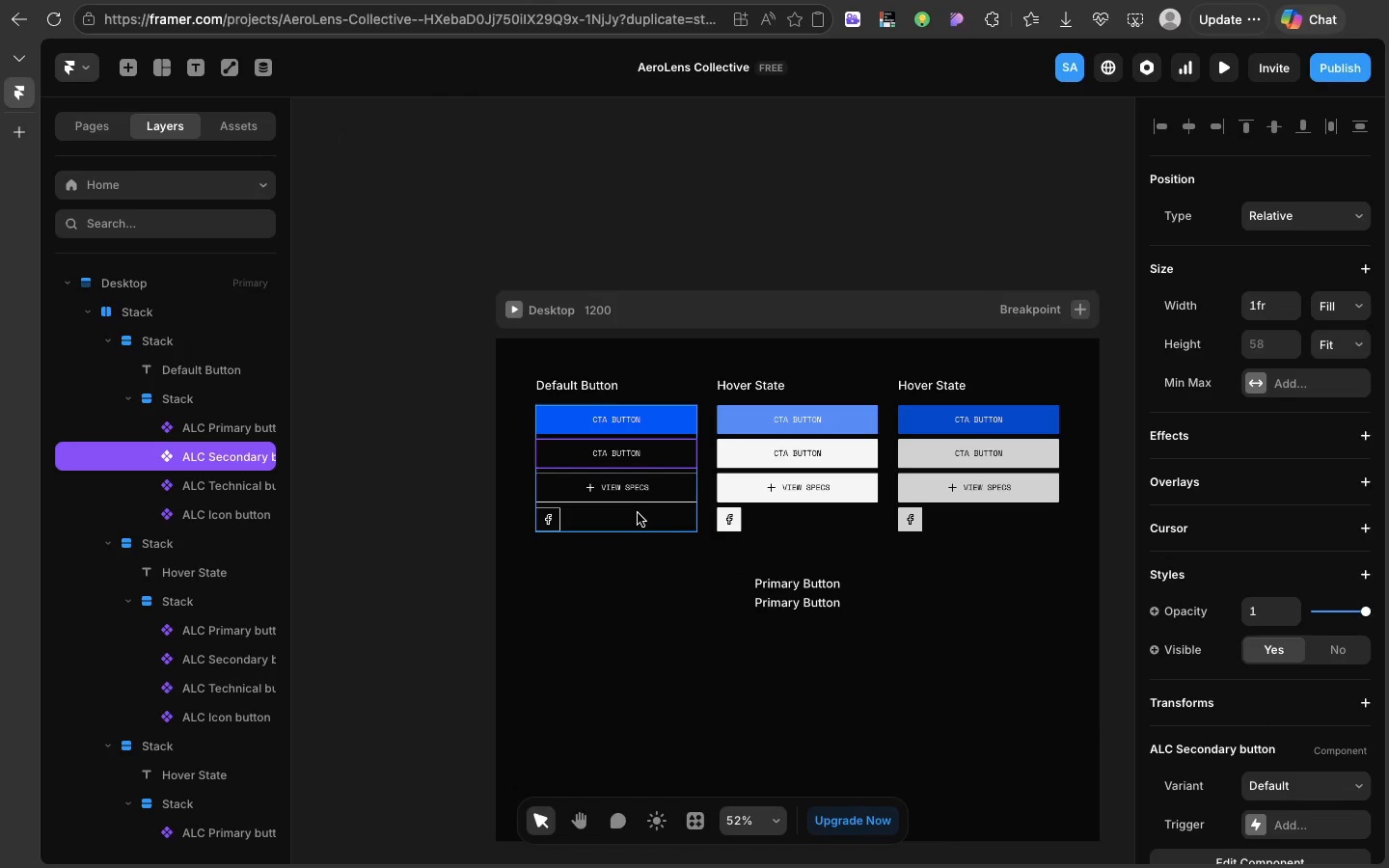 
left_click([638, 514])
 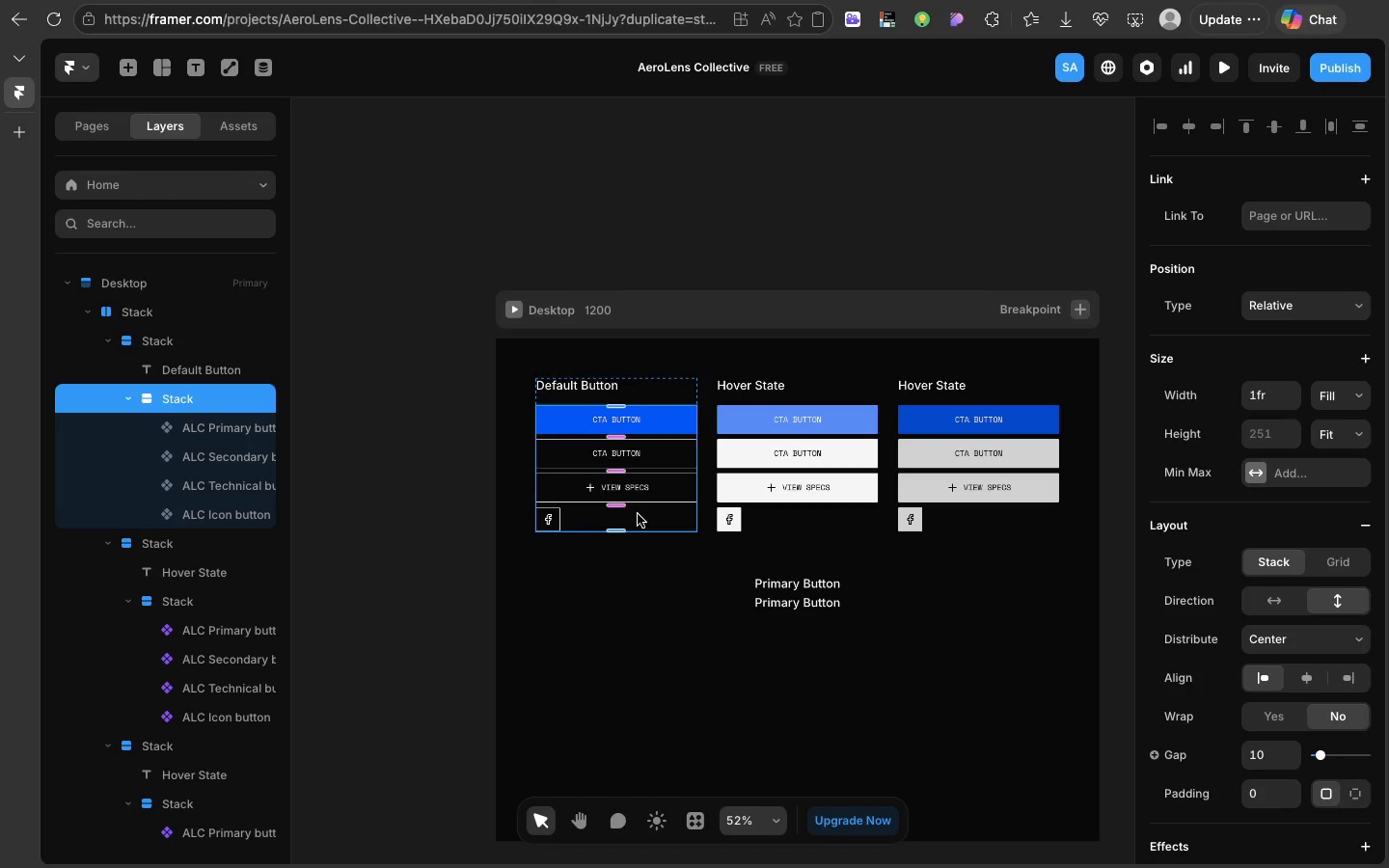 
wait(6.83)
 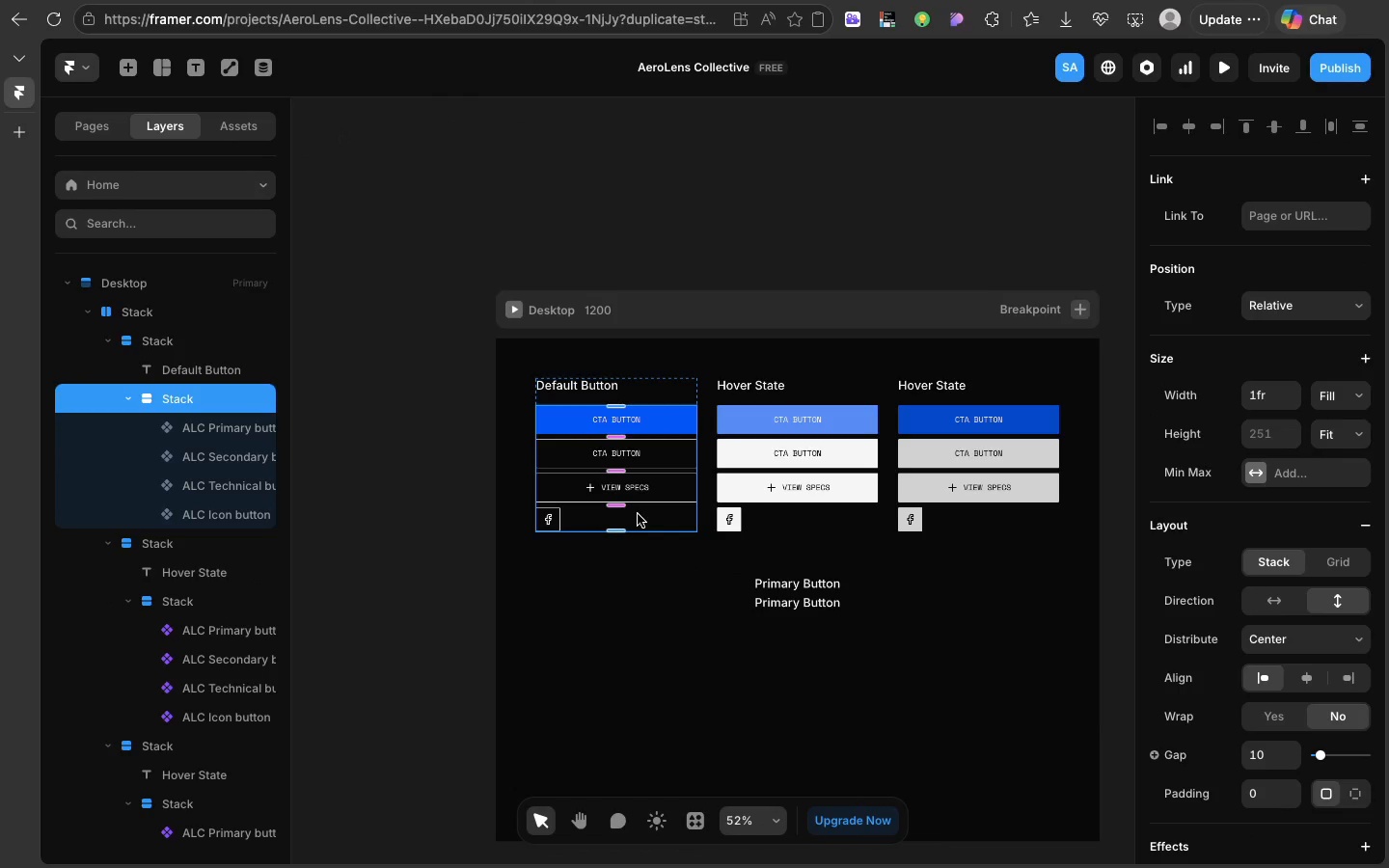 
double_click([592, 522])
 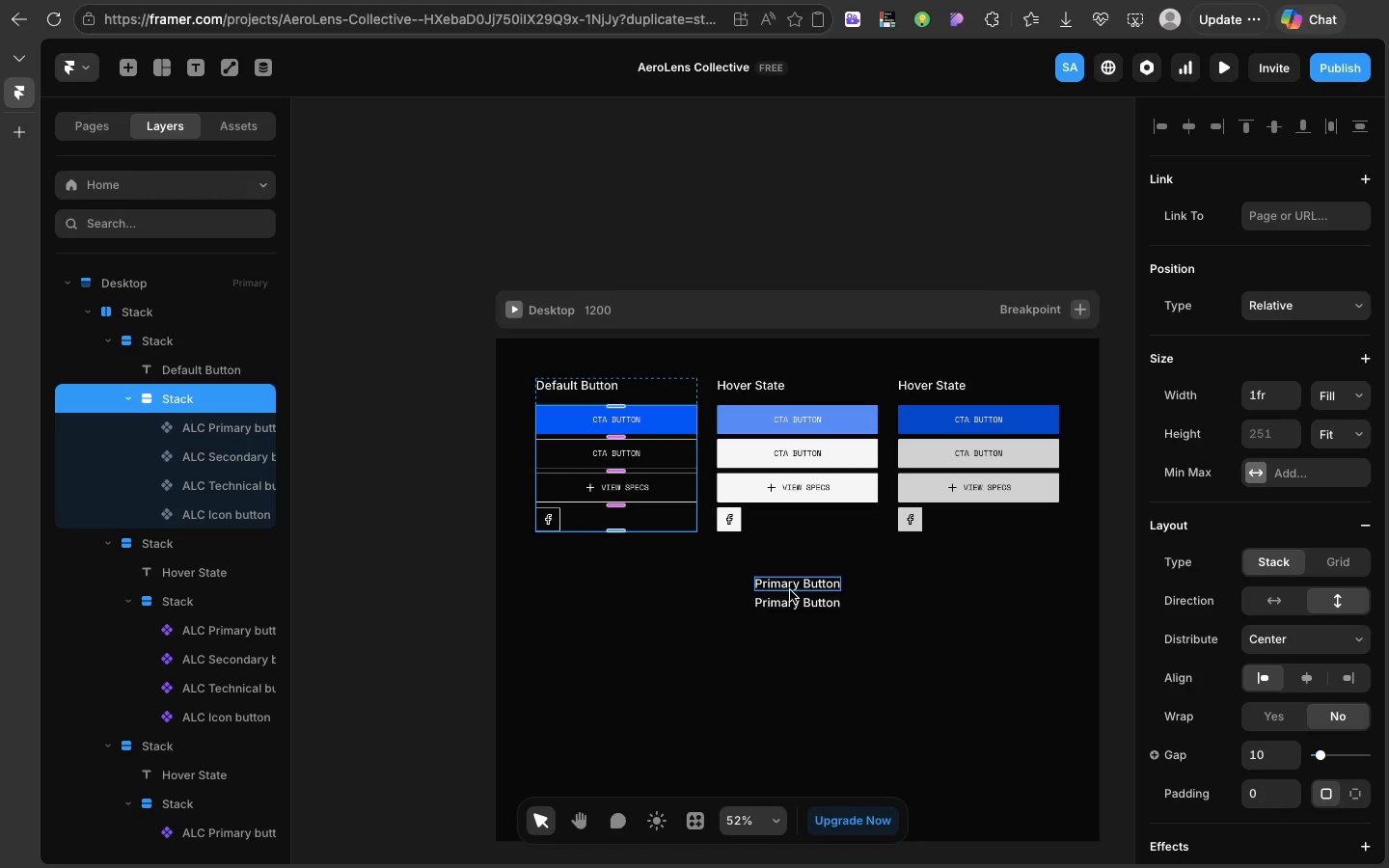 
left_click([790, 590])
 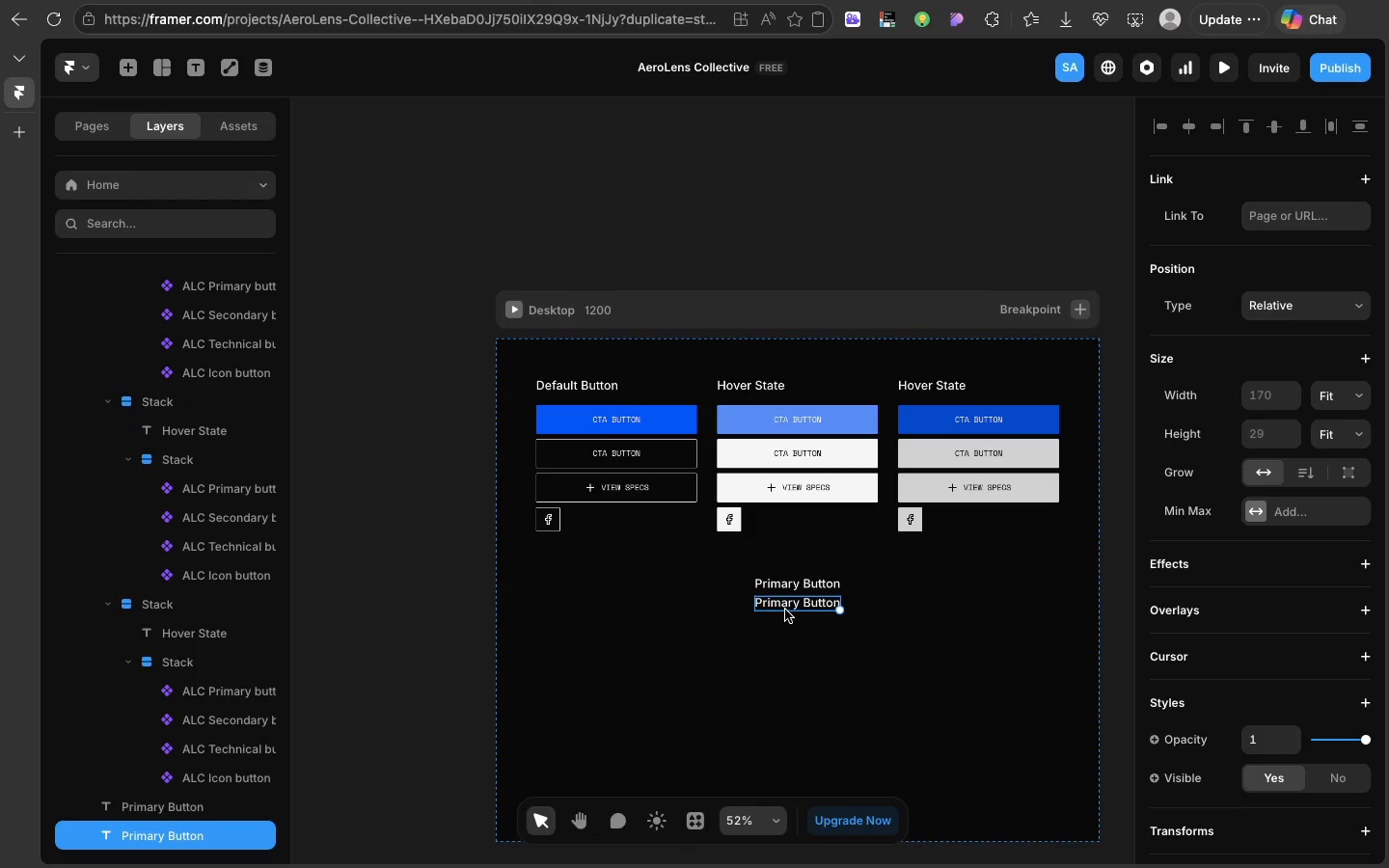 
double_click([785, 610])
 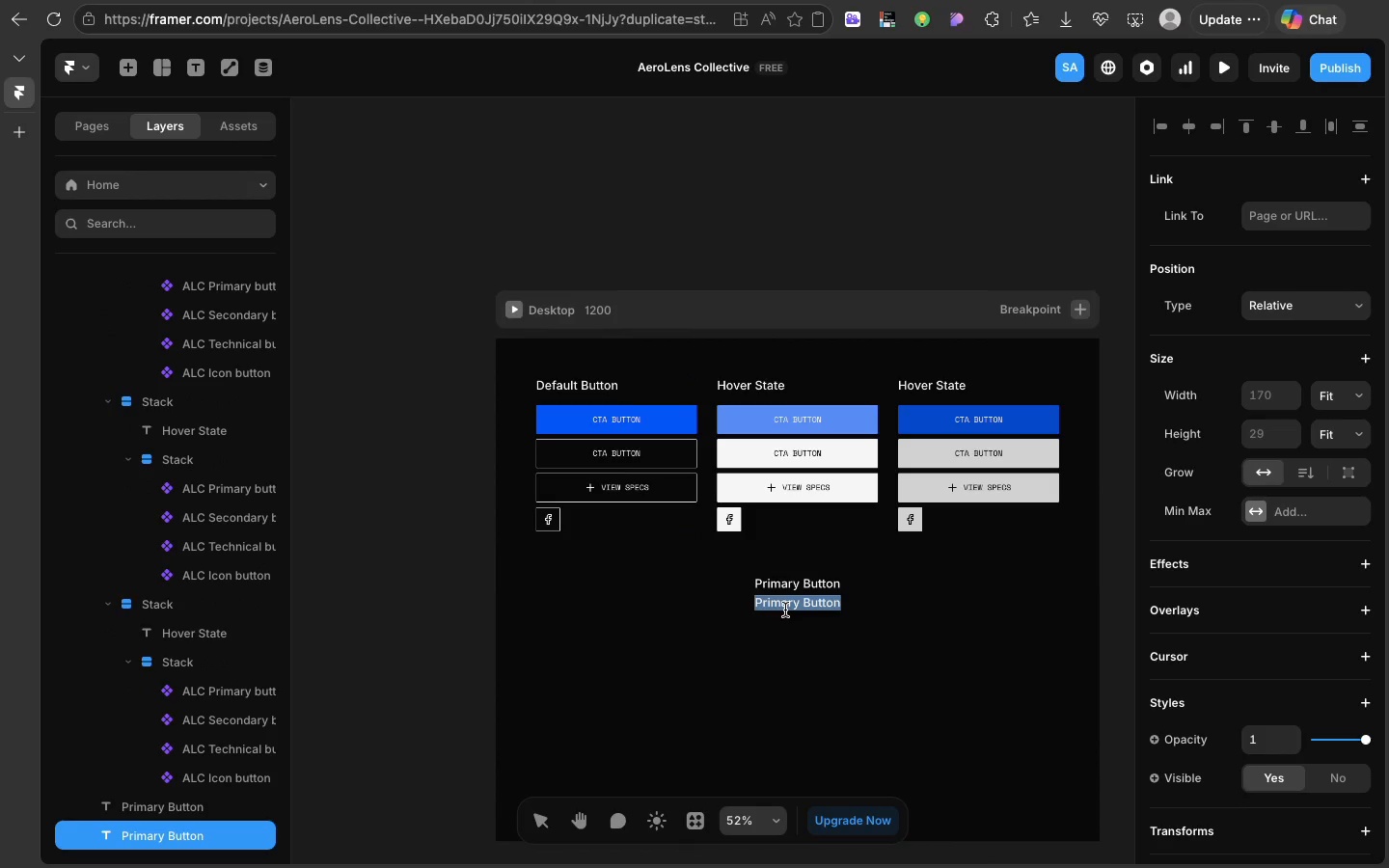 
triple_click([785, 610])
 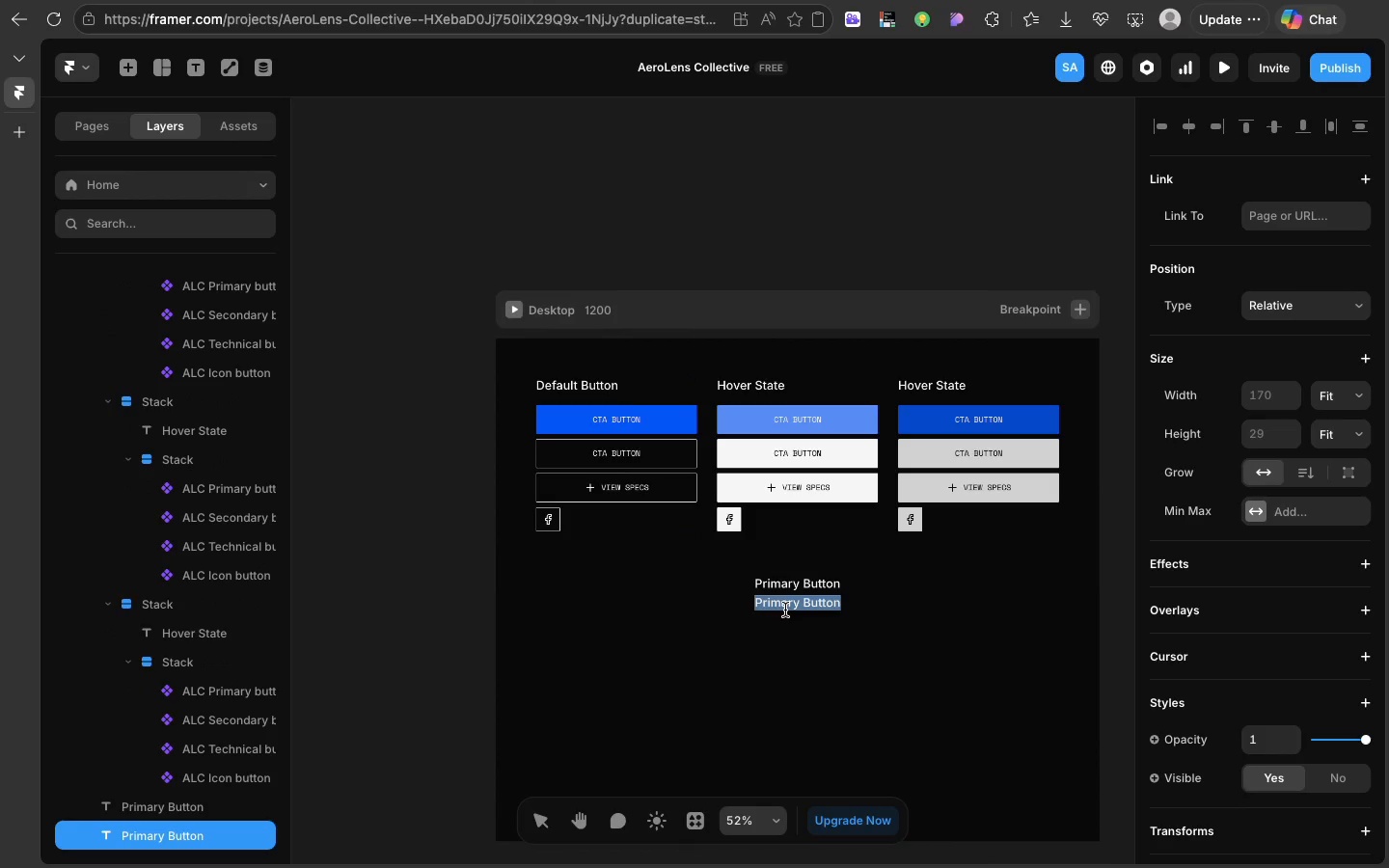 
triple_click([785, 610])
 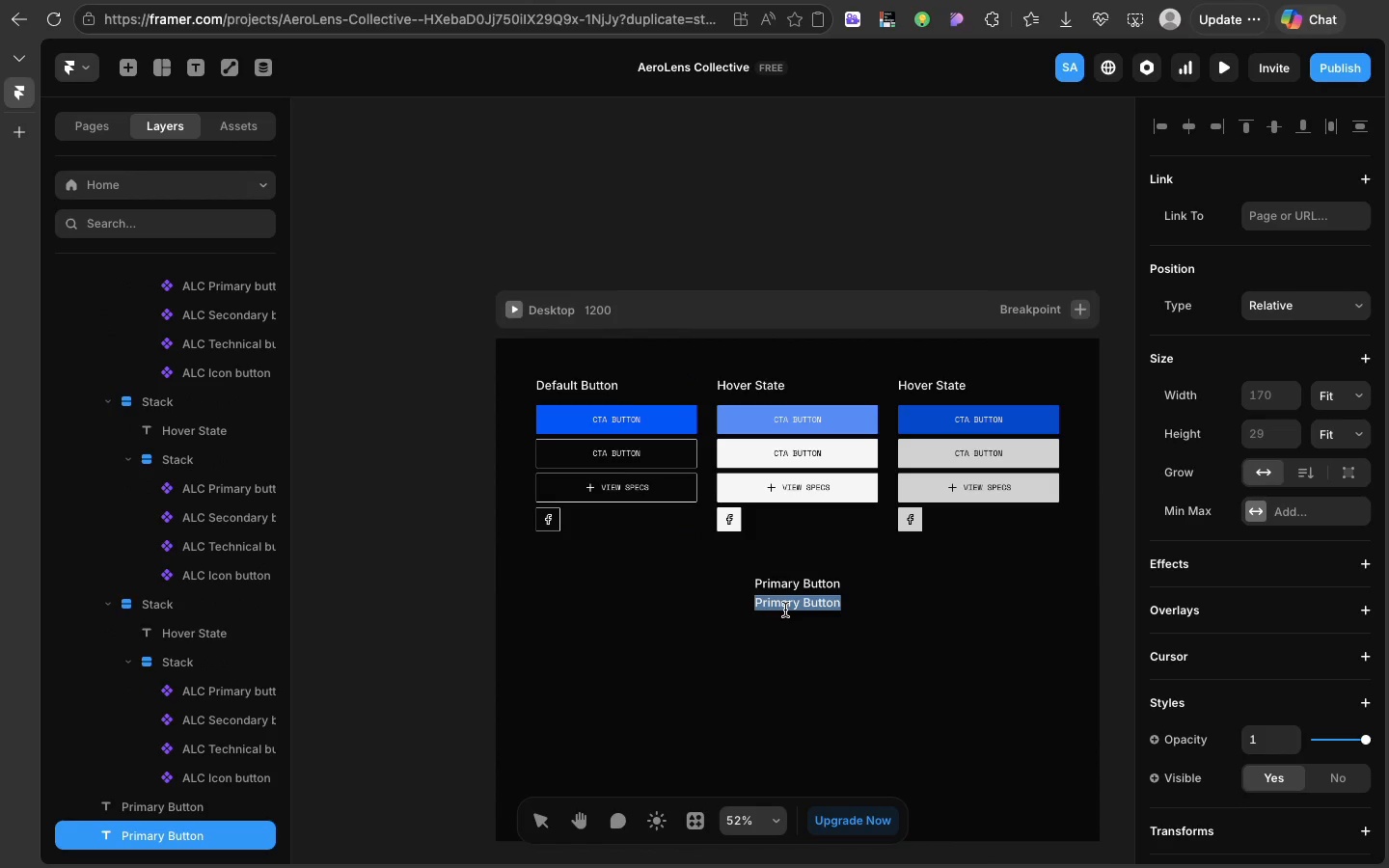 
type(Secondary Button)
 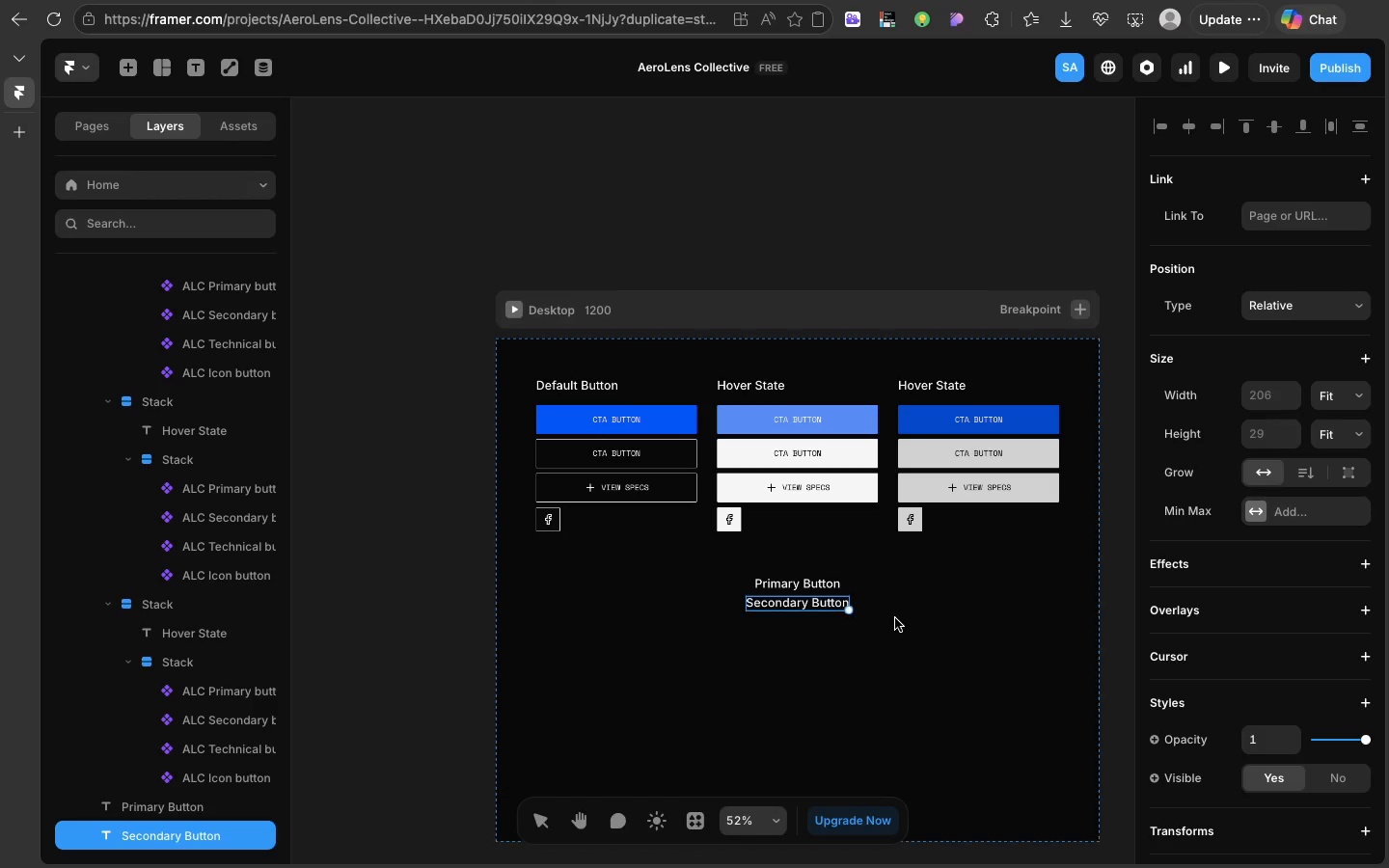 
left_click([895, 618])
 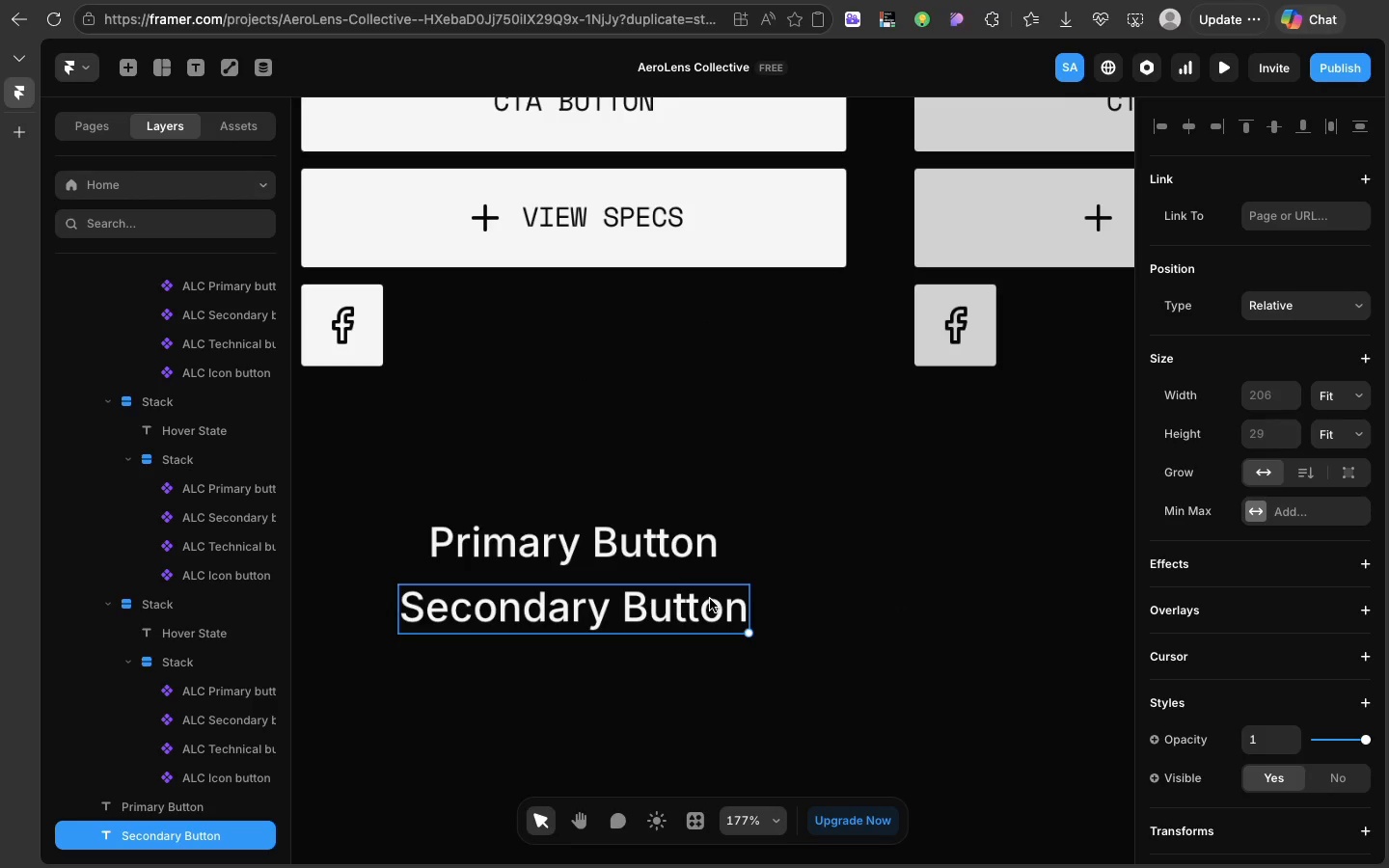 
key(Meta+D)
 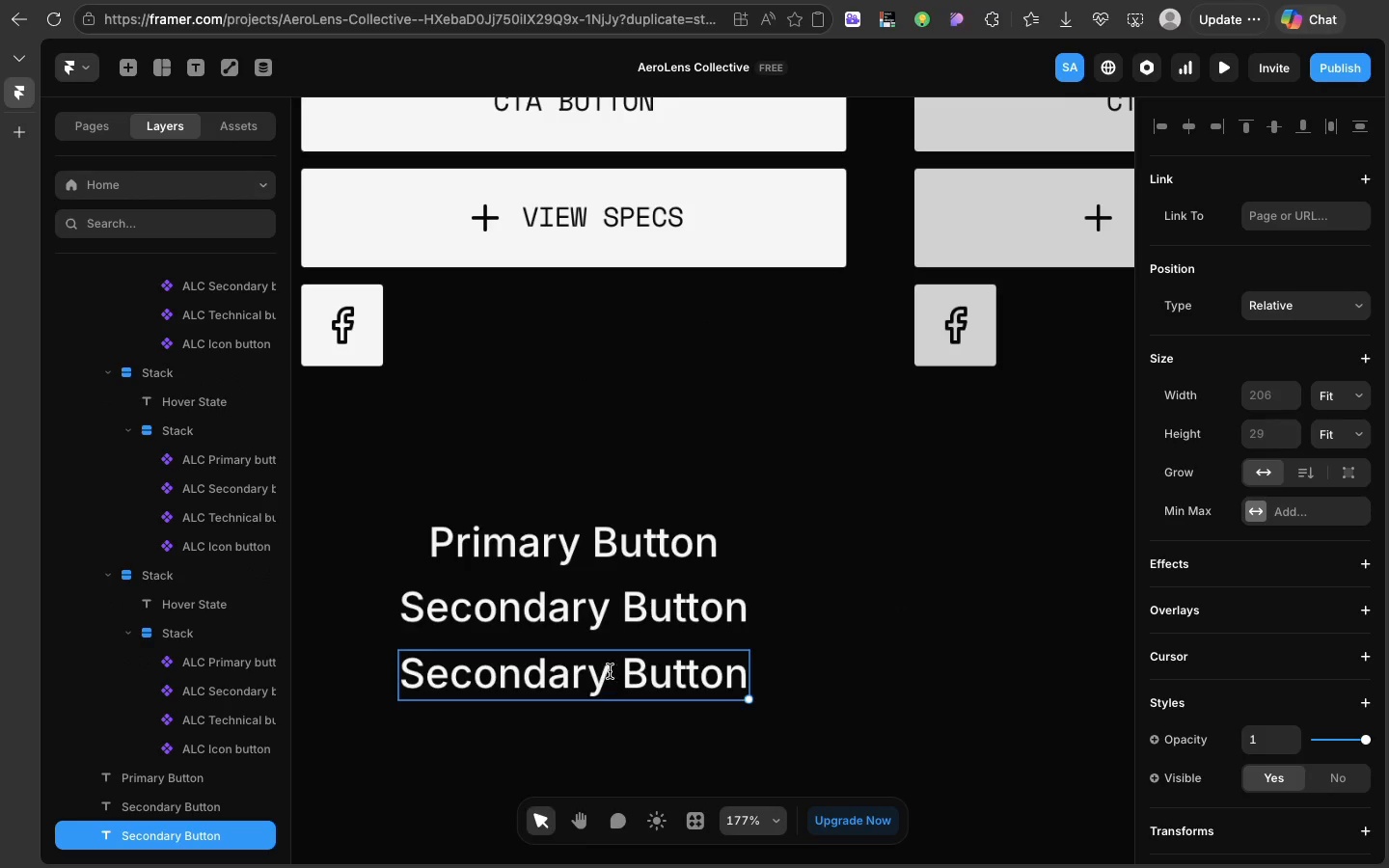 
double_click([610, 671])
 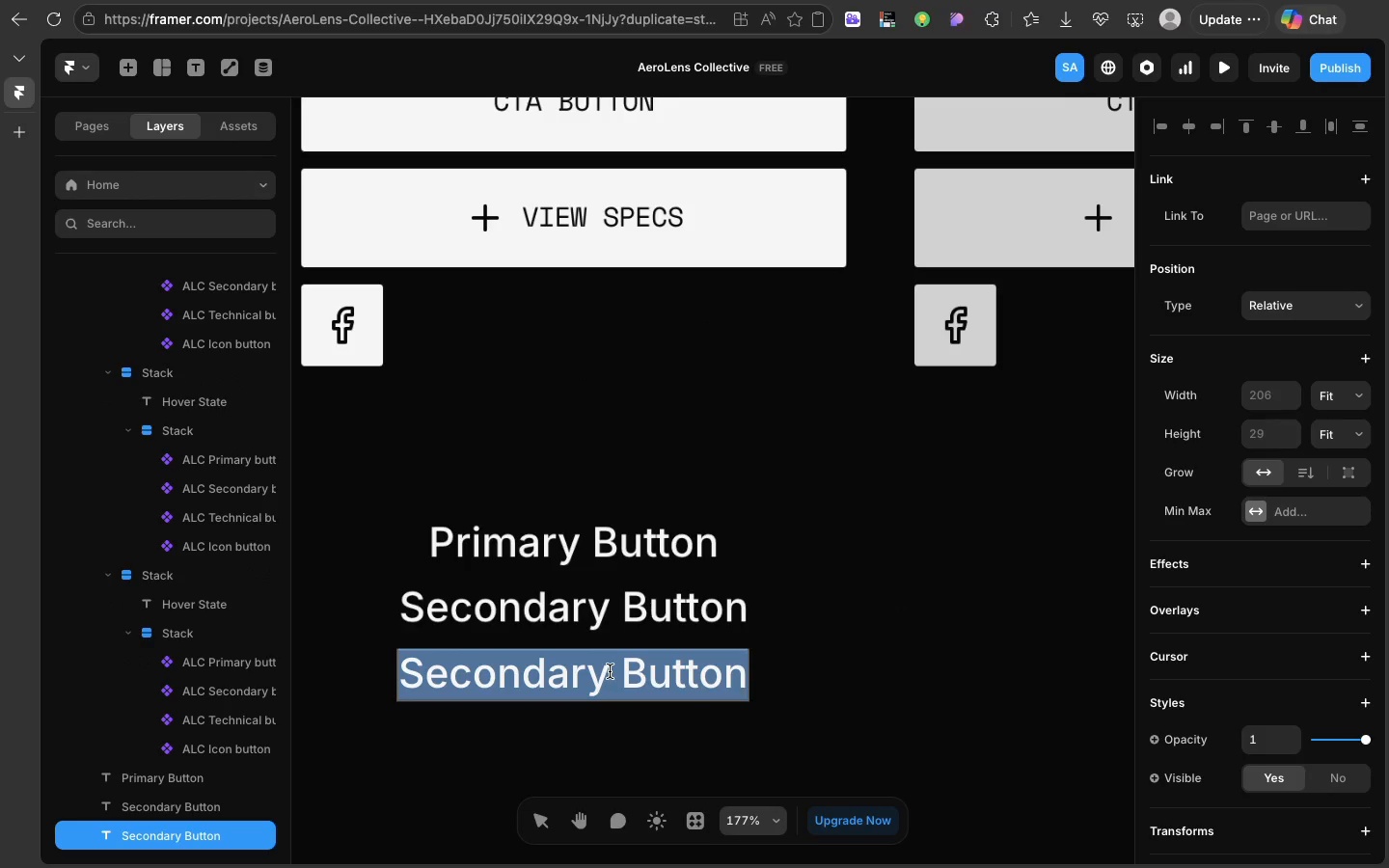 
triple_click([610, 671])
 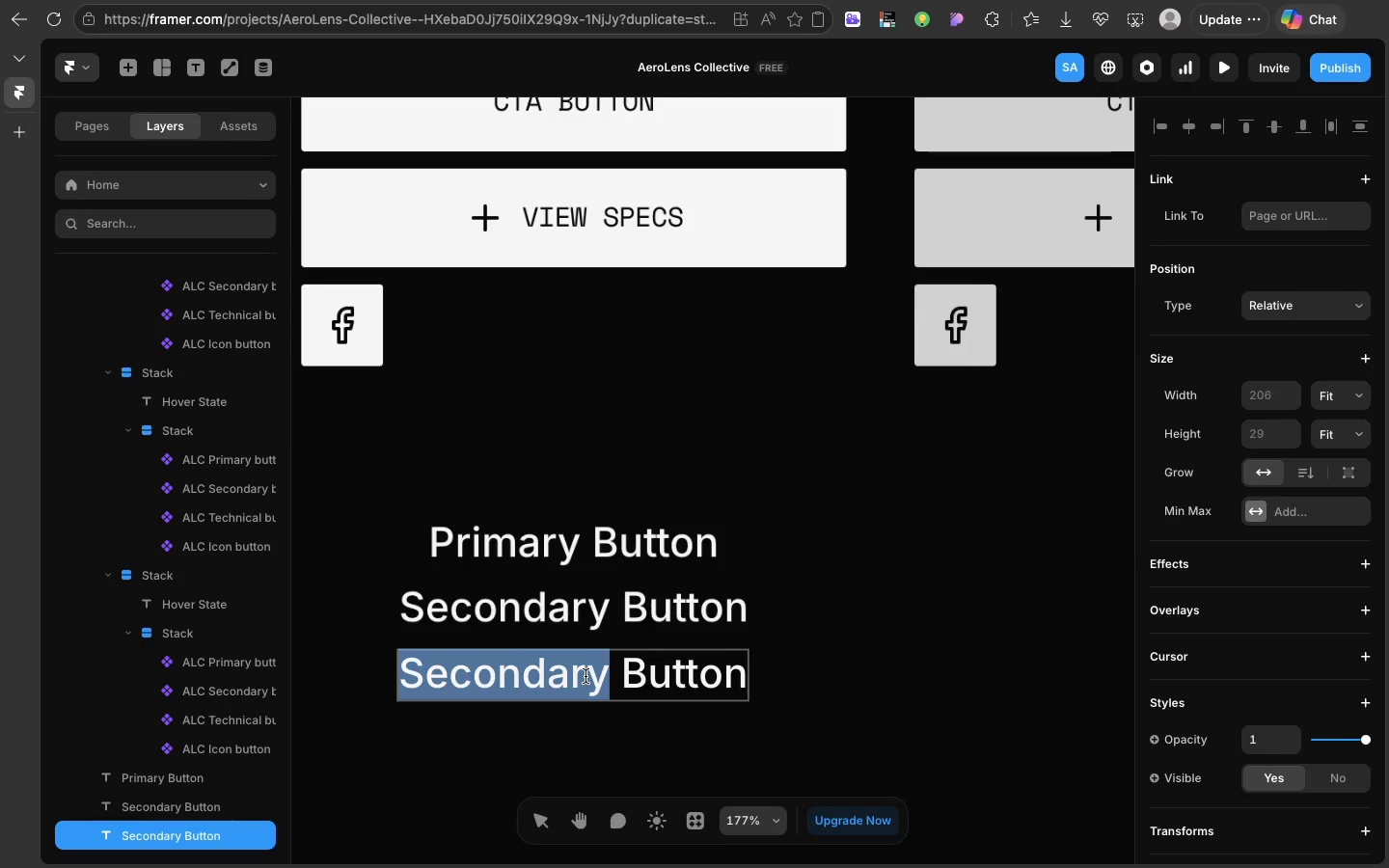 
double_click([586, 676])